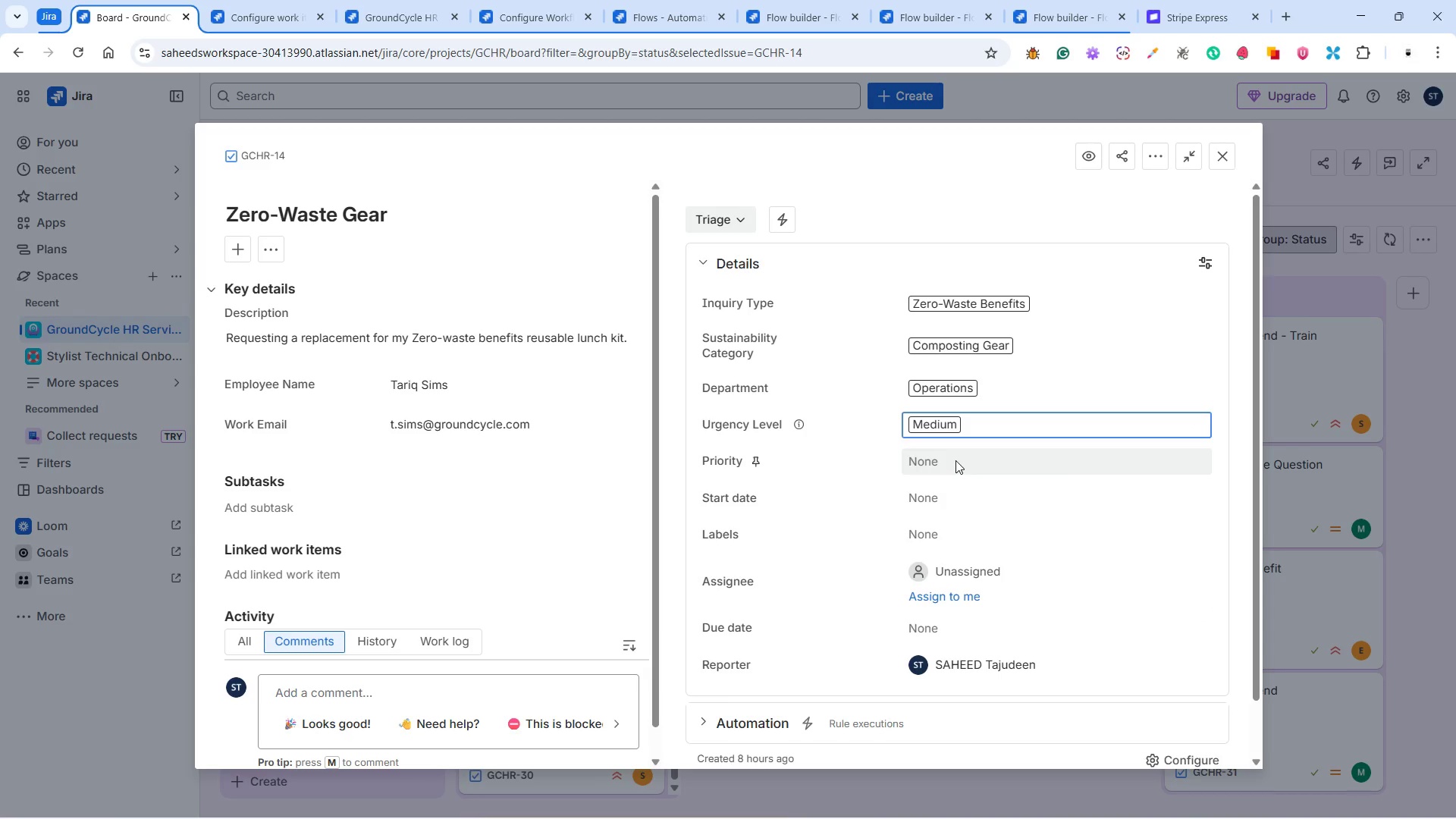 
left_click([956, 460])
 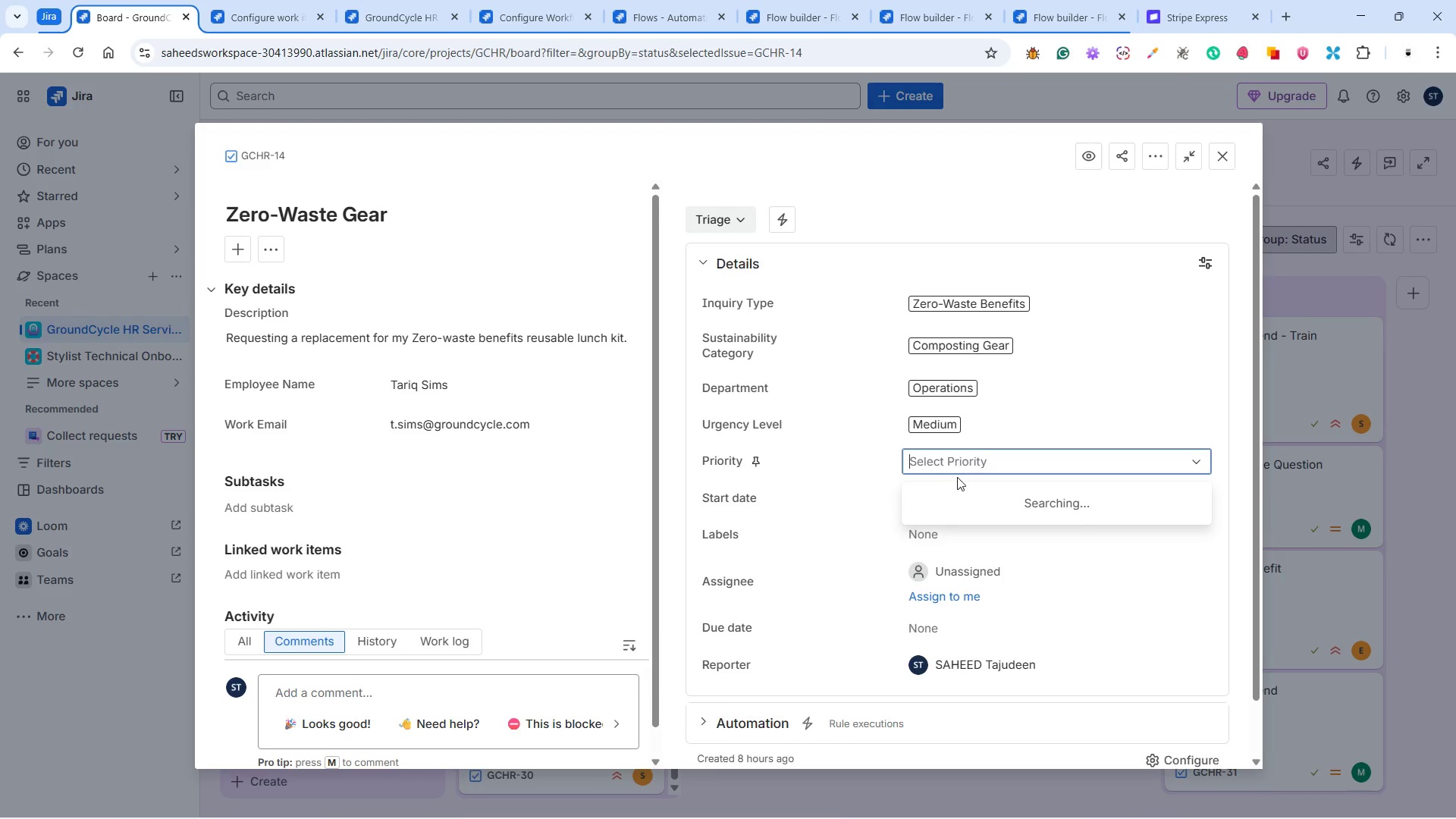 
mouse_move([960, 541])
 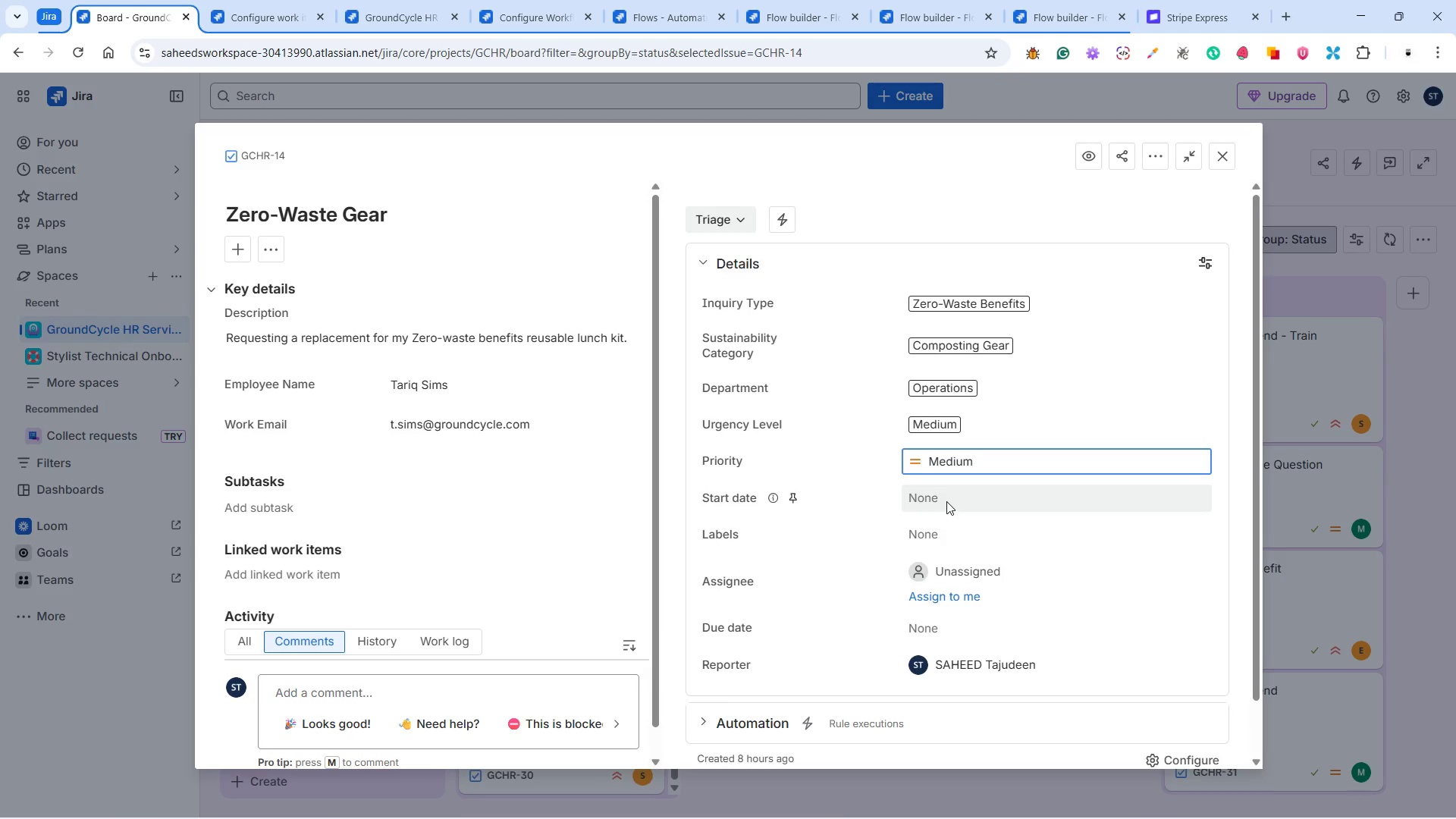 
left_click([946, 500])
 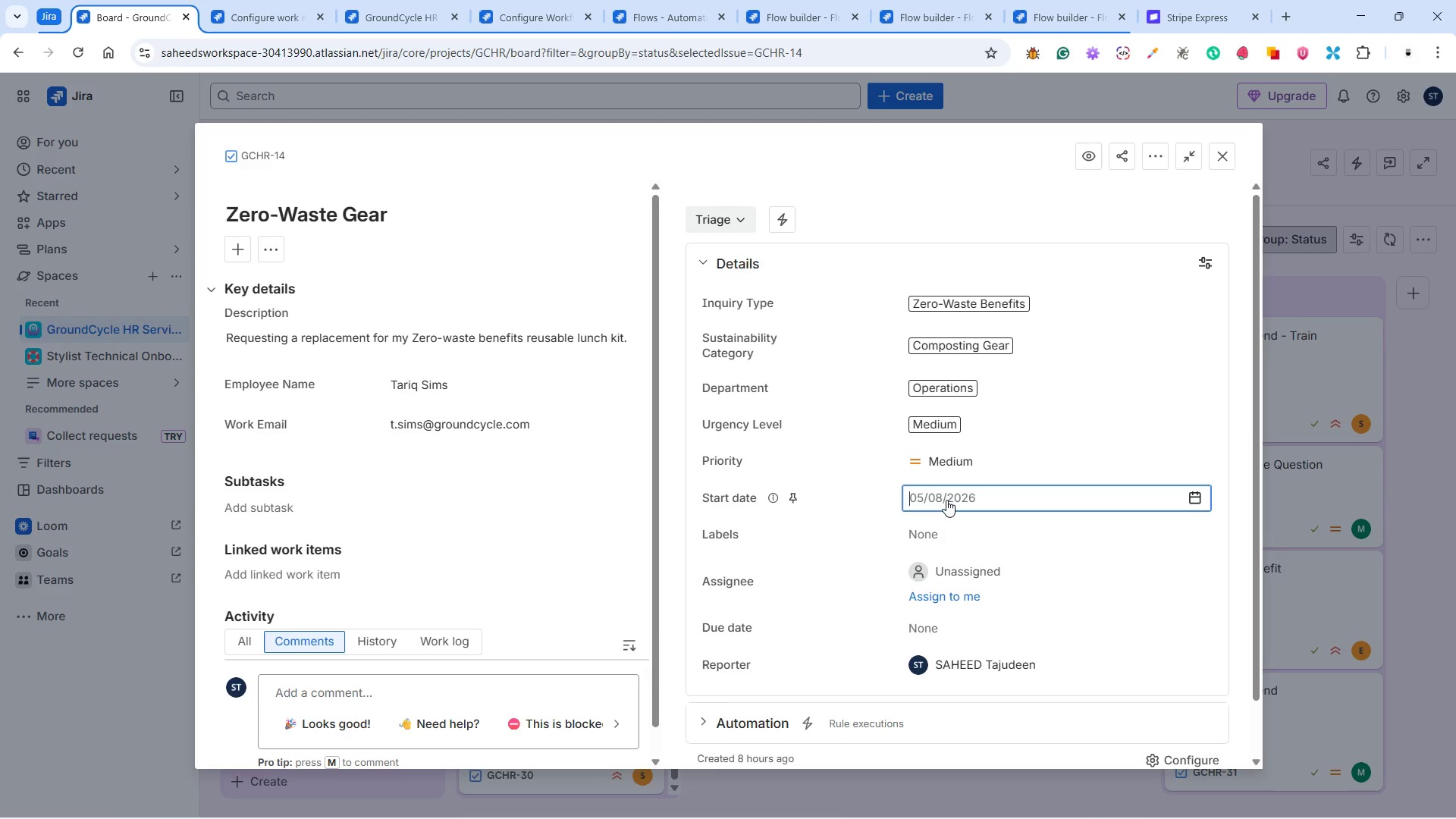 
left_click([1188, 497])
 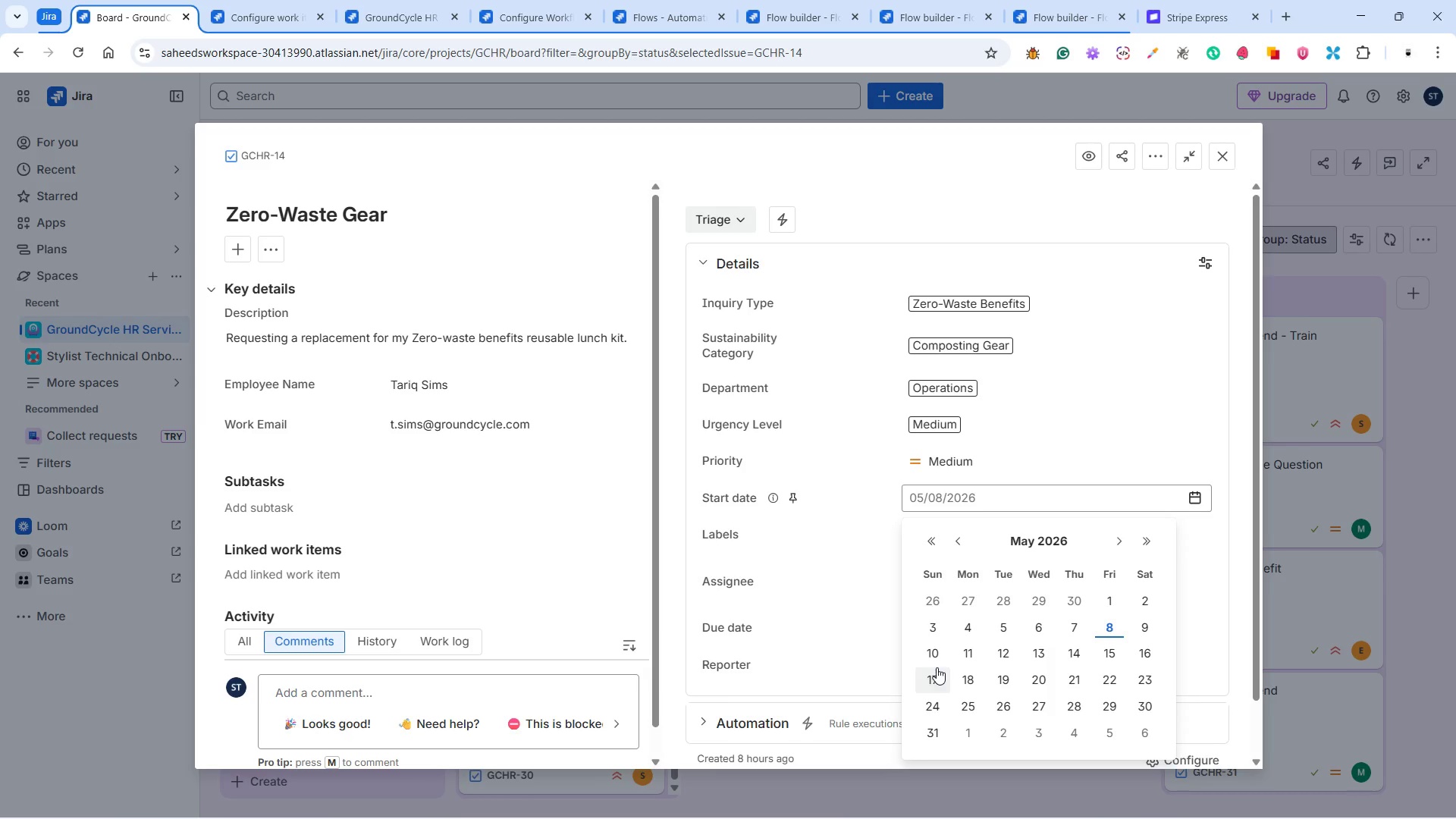 
left_click([957, 653])
 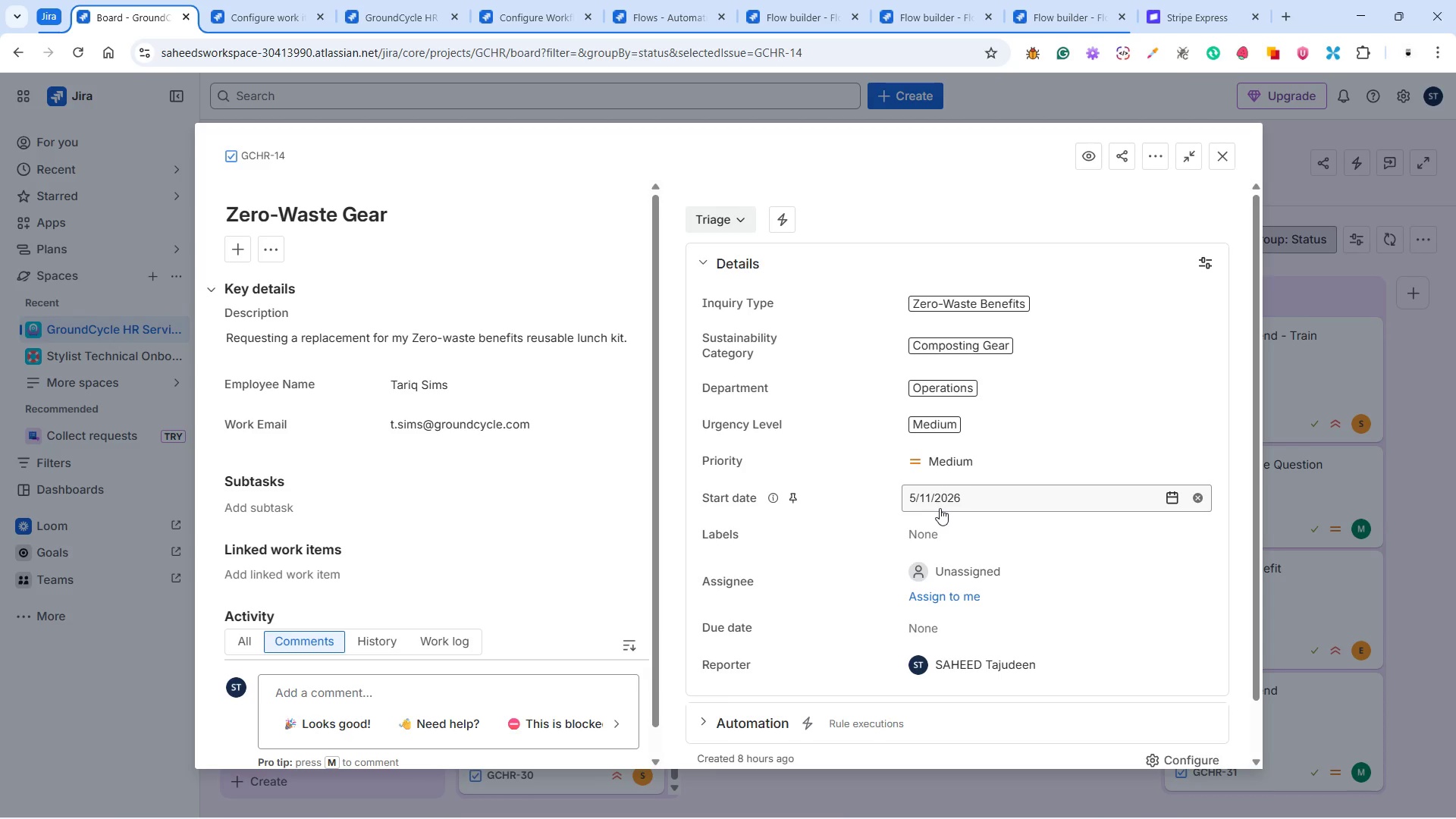 
wait(28.16)
 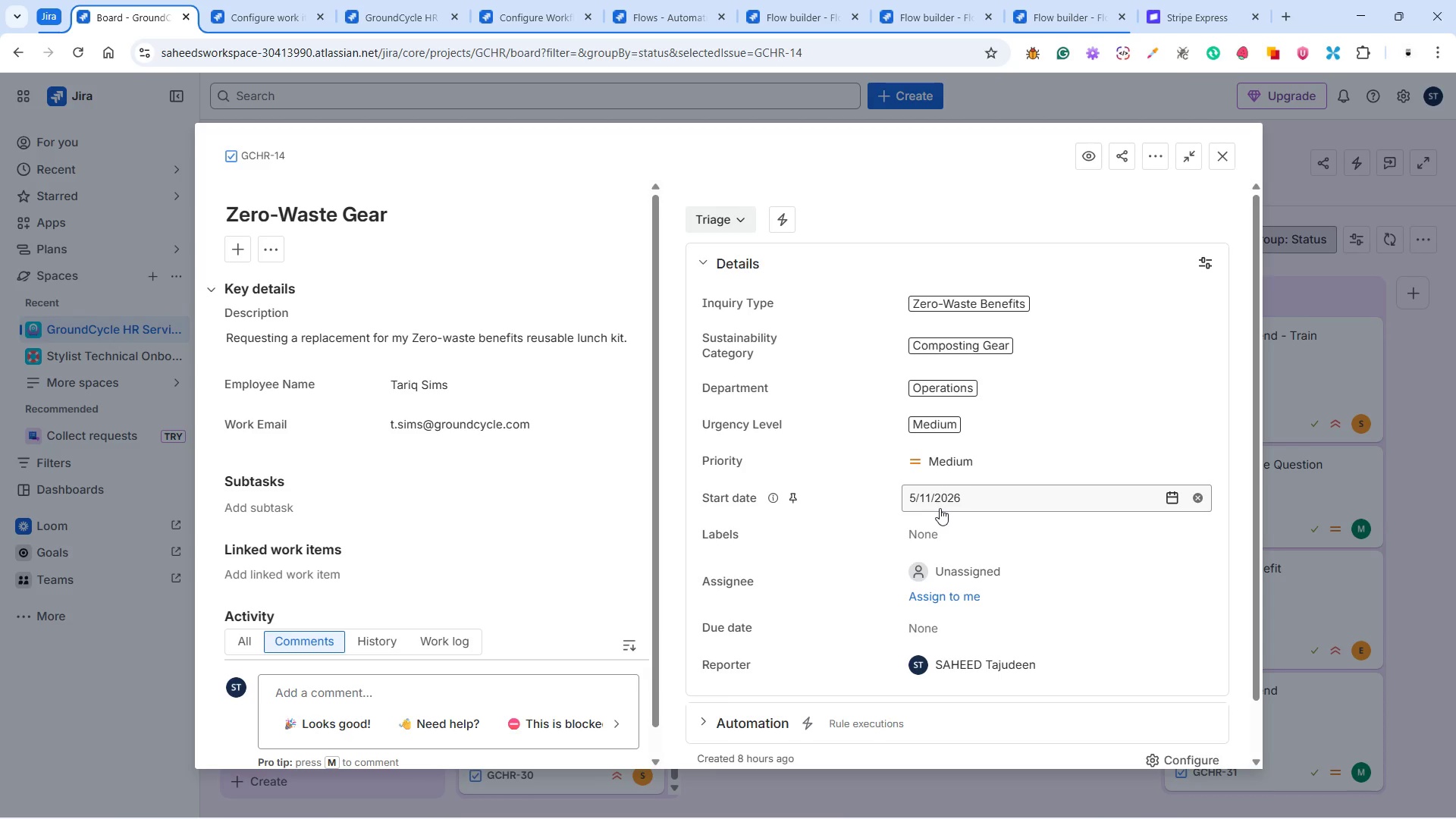 
scroll: coordinate [1128, 598], scroll_direction: down, amount: 2.0
 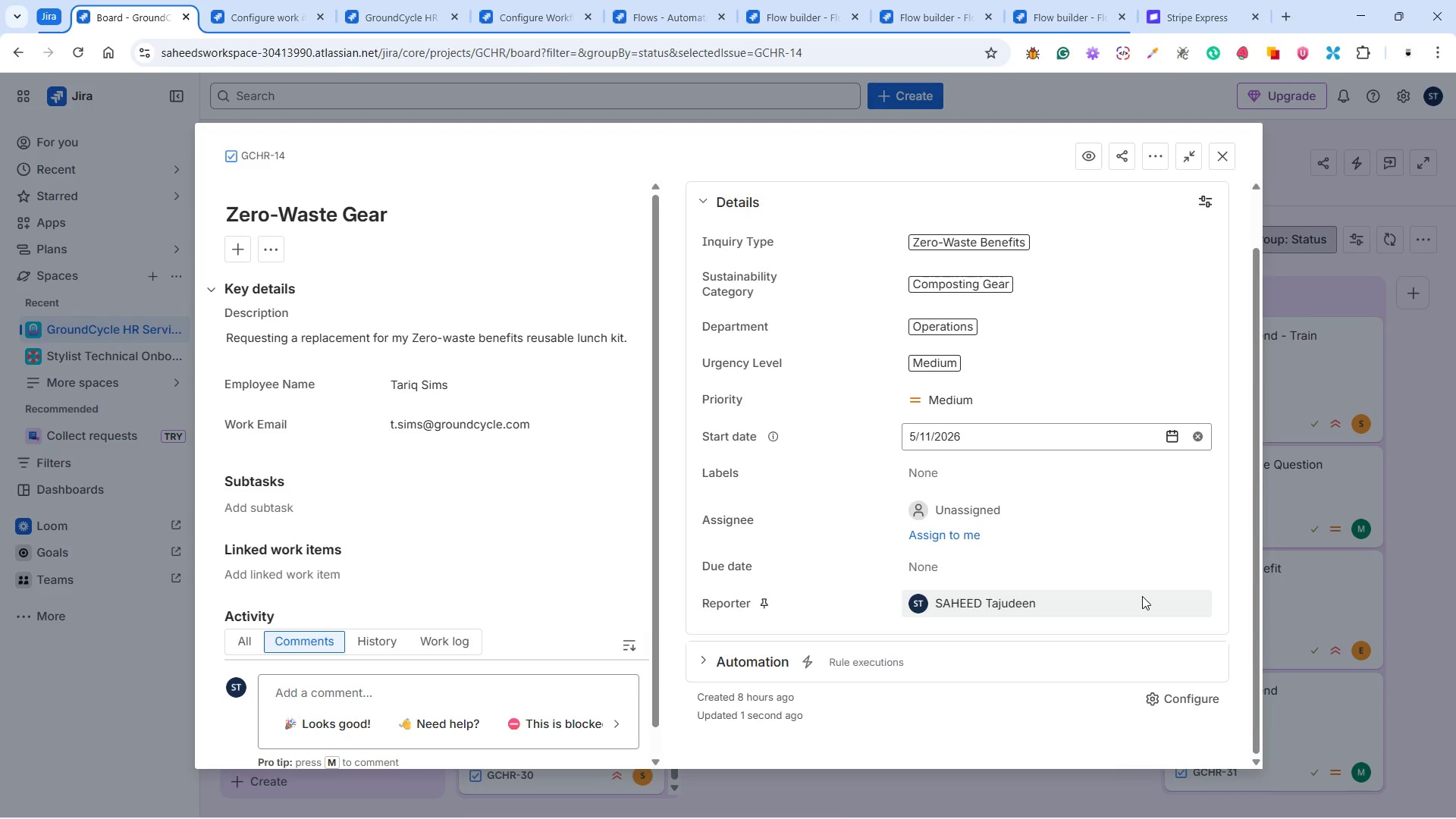 
scroll: coordinate [1141, 595], scroll_direction: up, amount: 3.0
 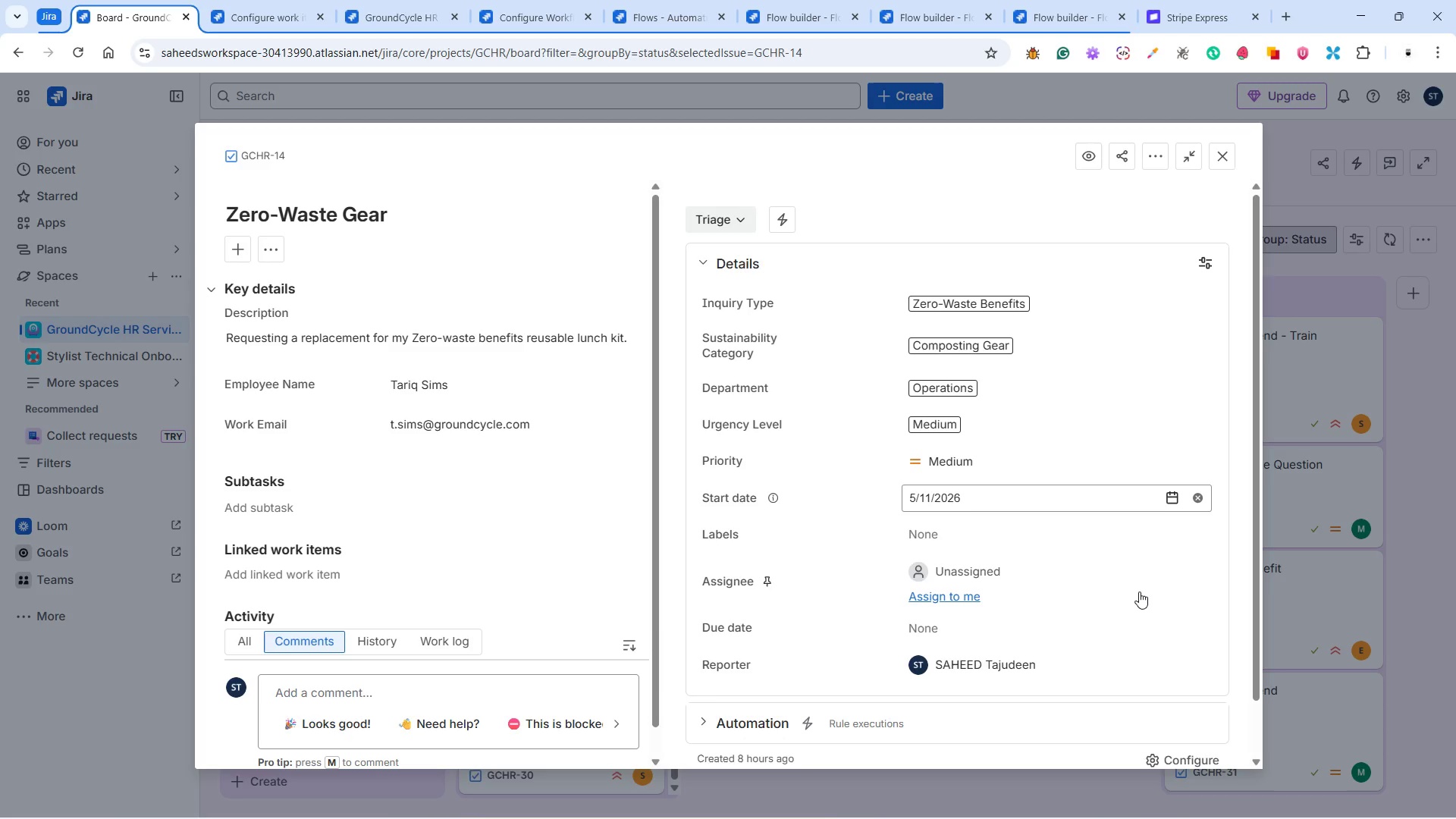 
wait(23.25)
 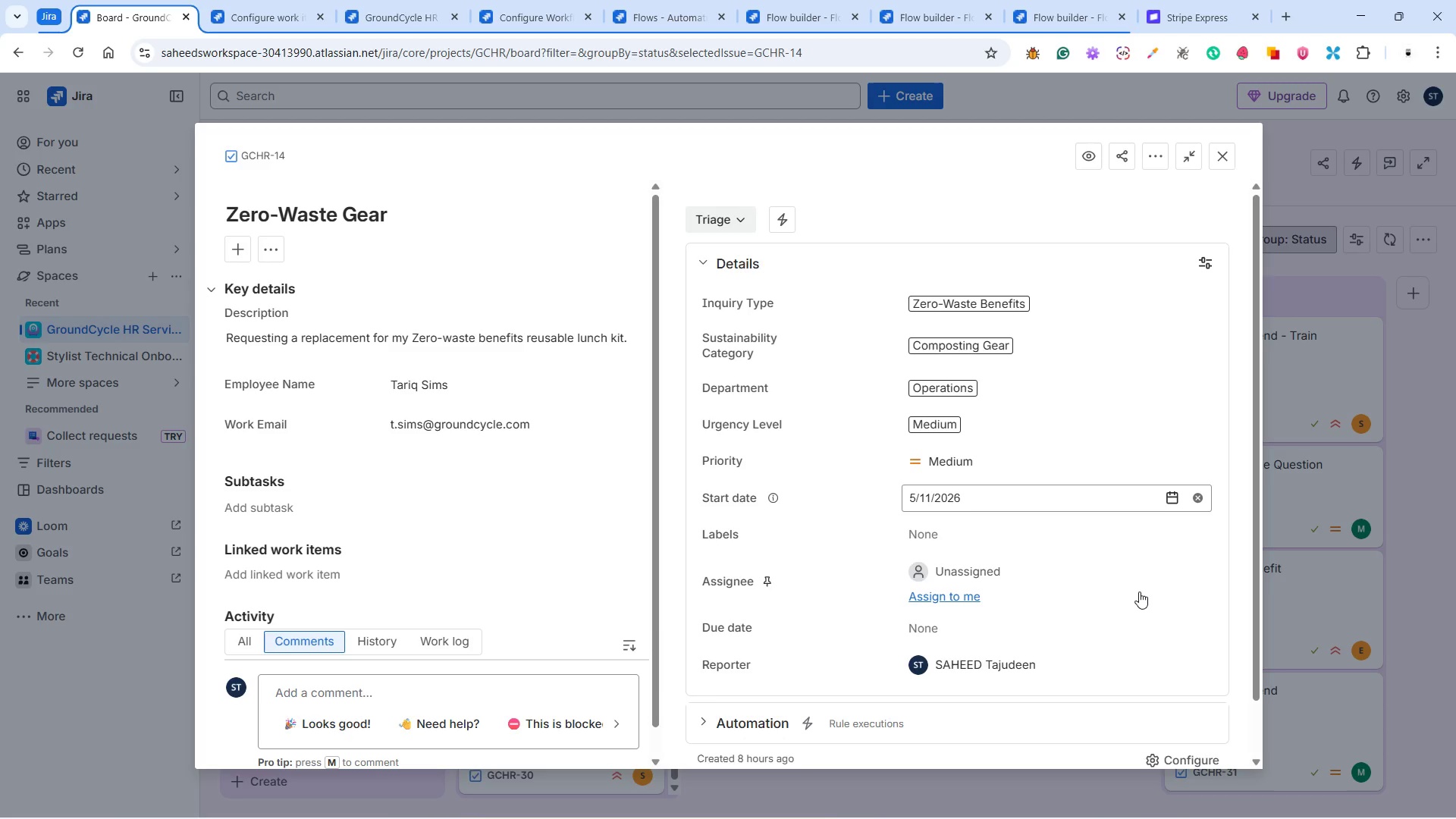 
scroll: coordinate [1139, 592], scroll_direction: up, amount: 1.0
 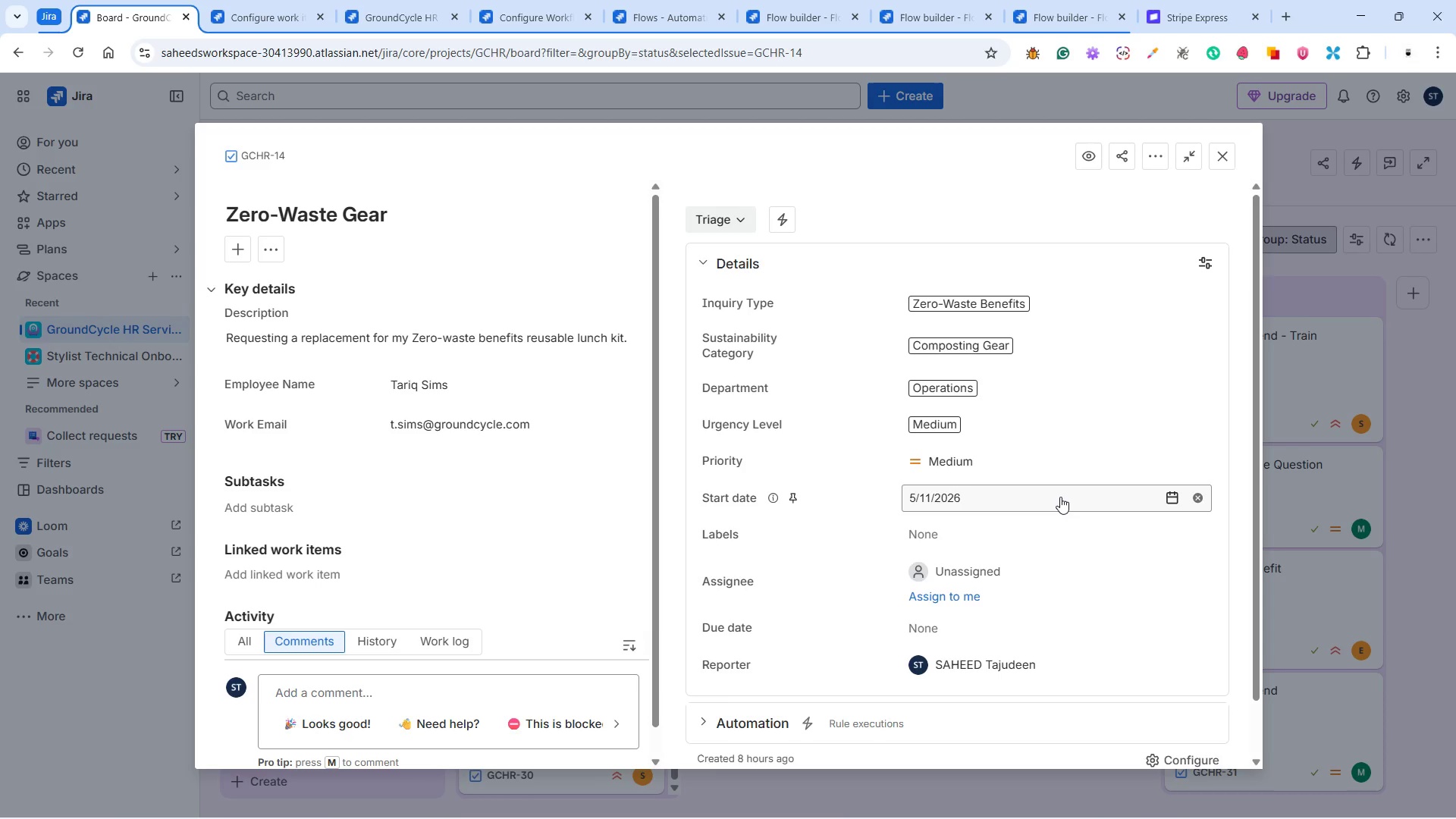 
wait(5.16)
 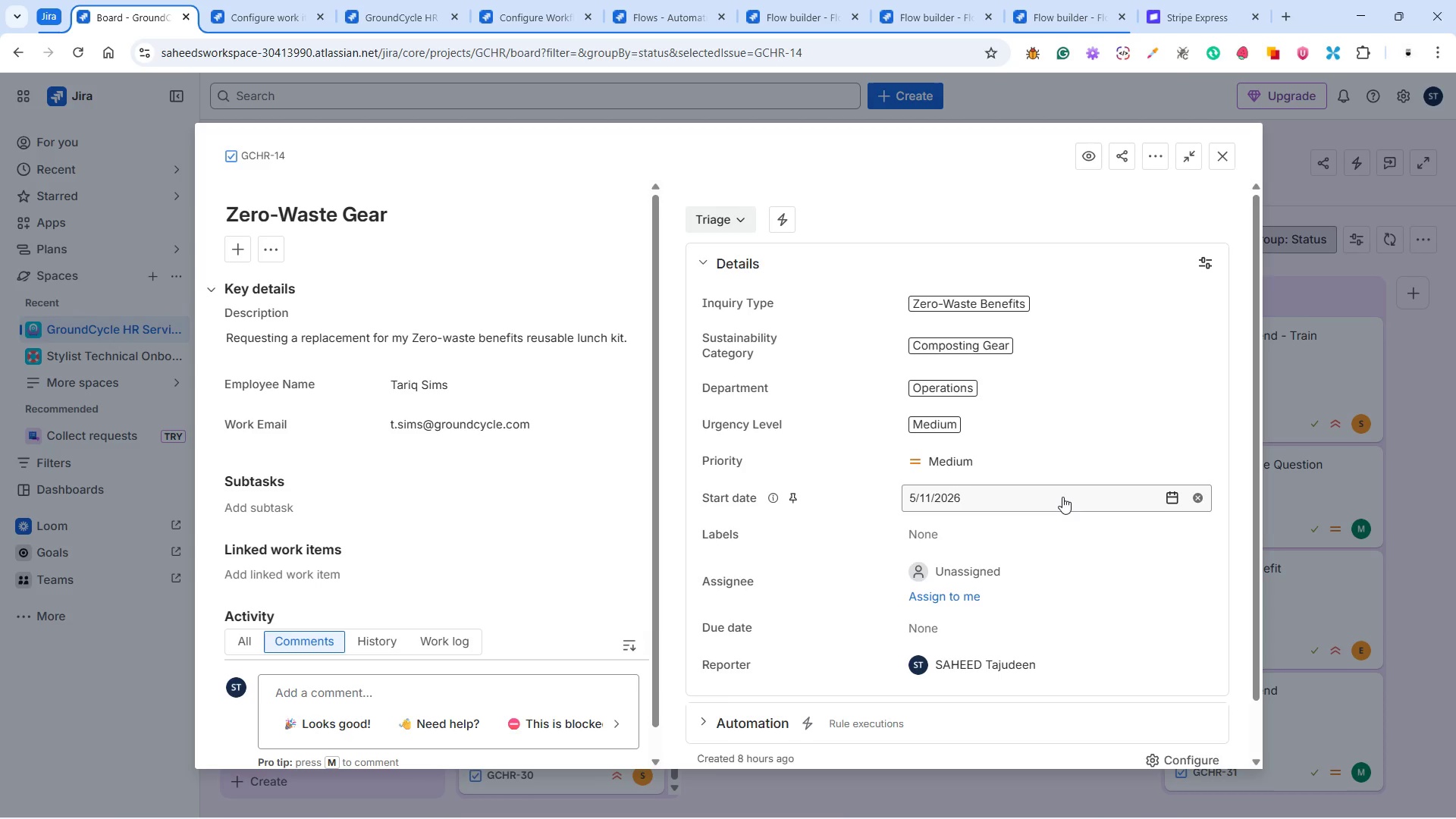 
left_click([748, 217])
 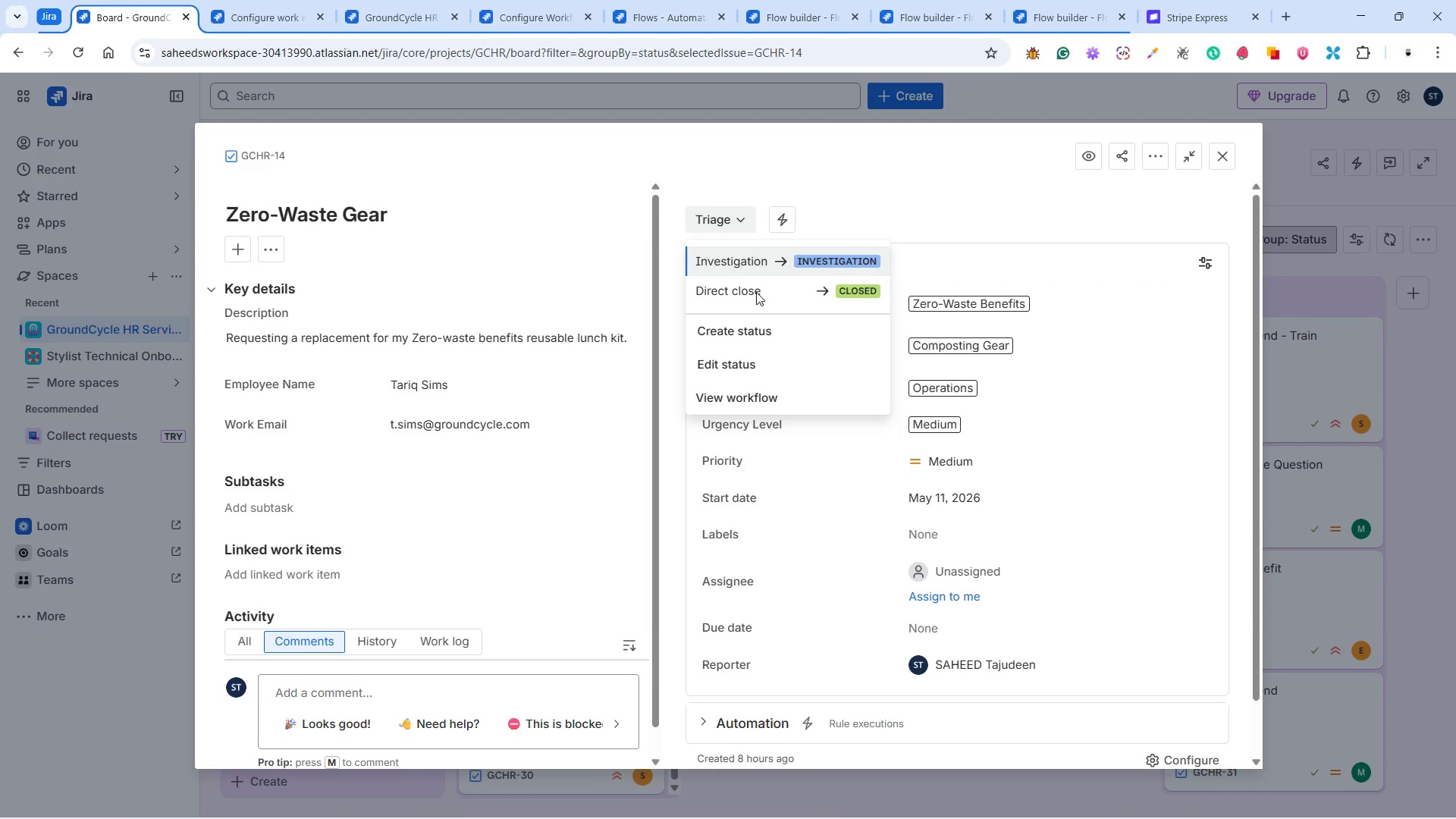 
left_click([761, 262])
 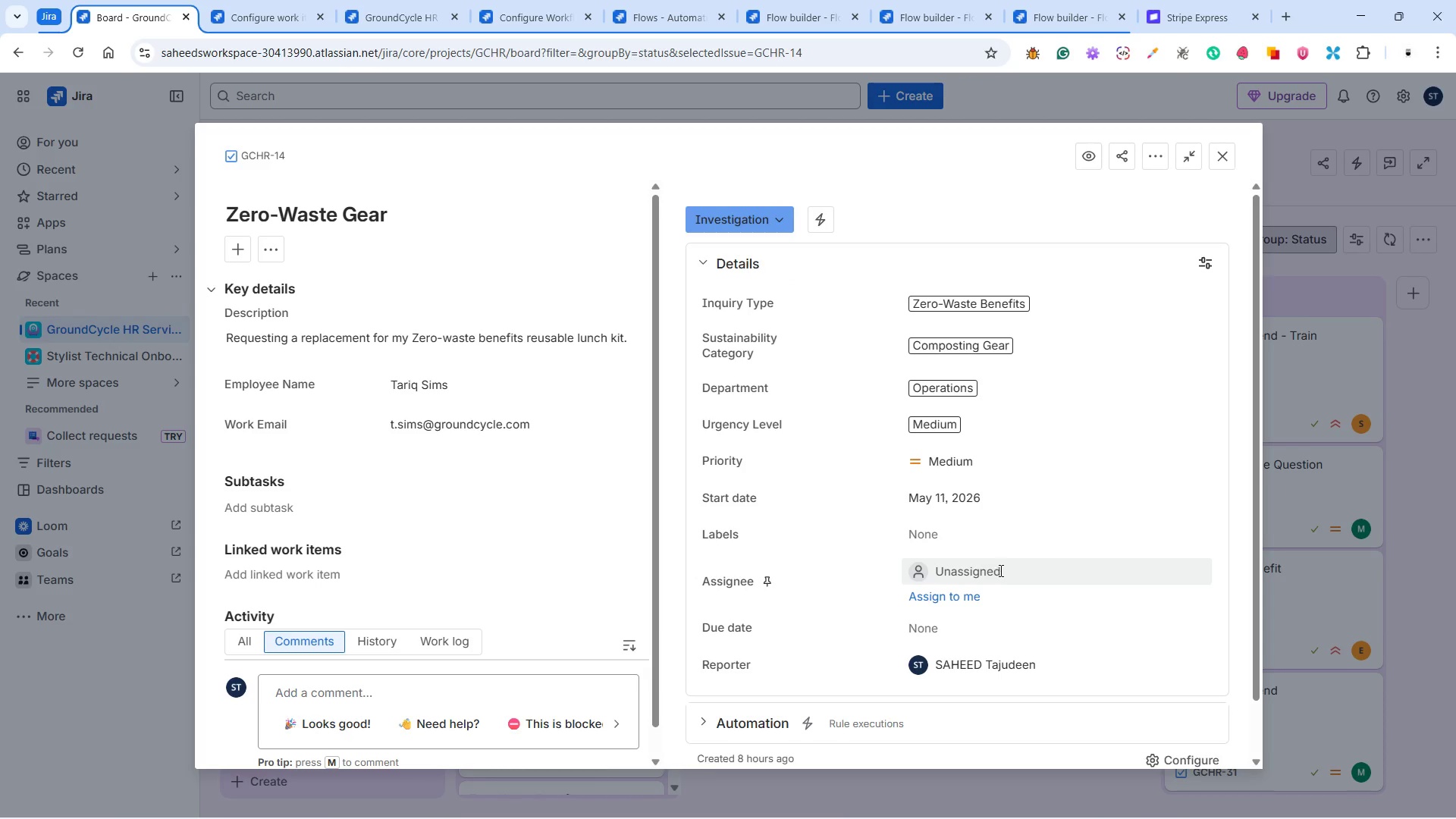 
wait(5.51)
 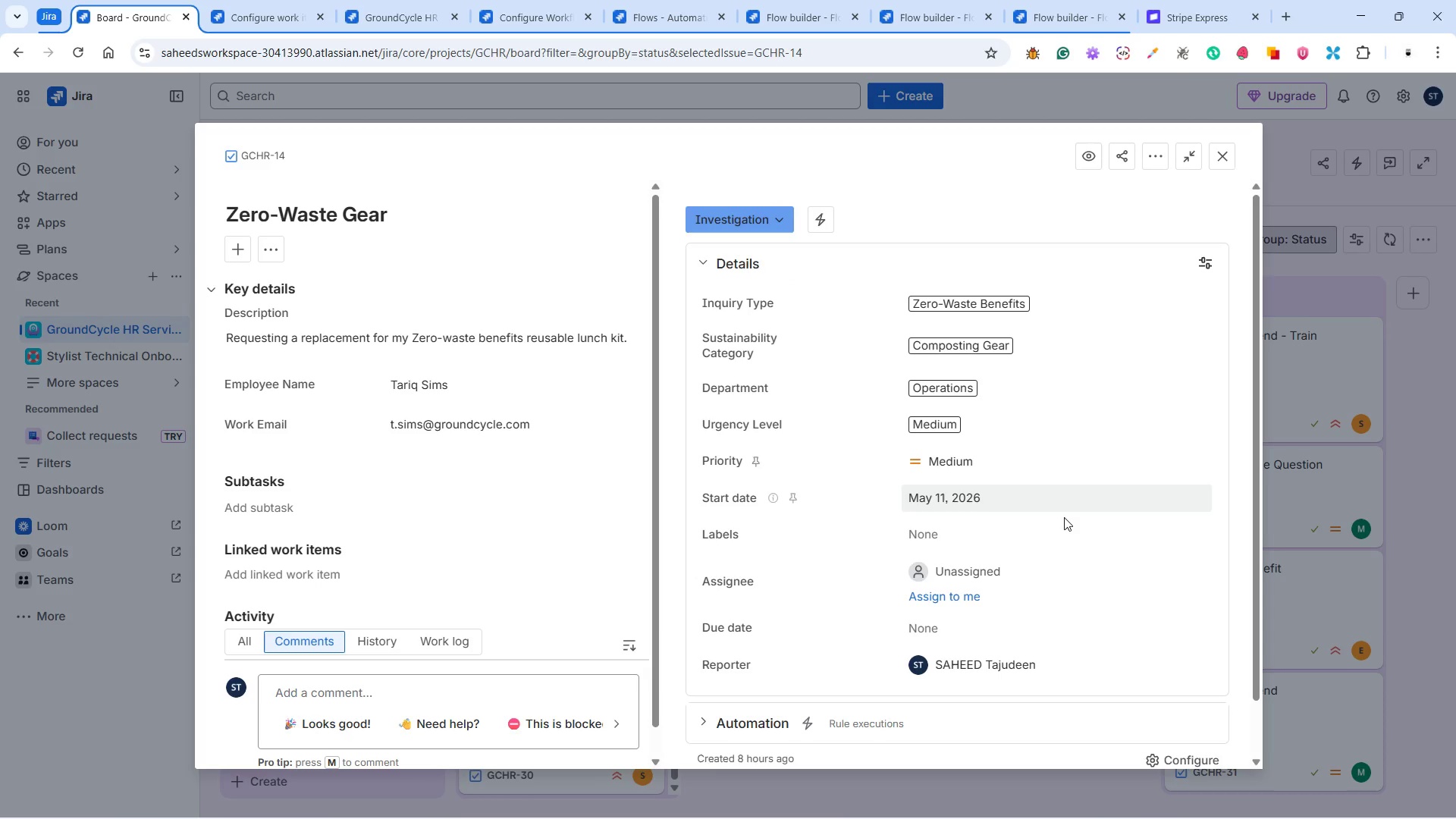 
left_click([977, 569])
 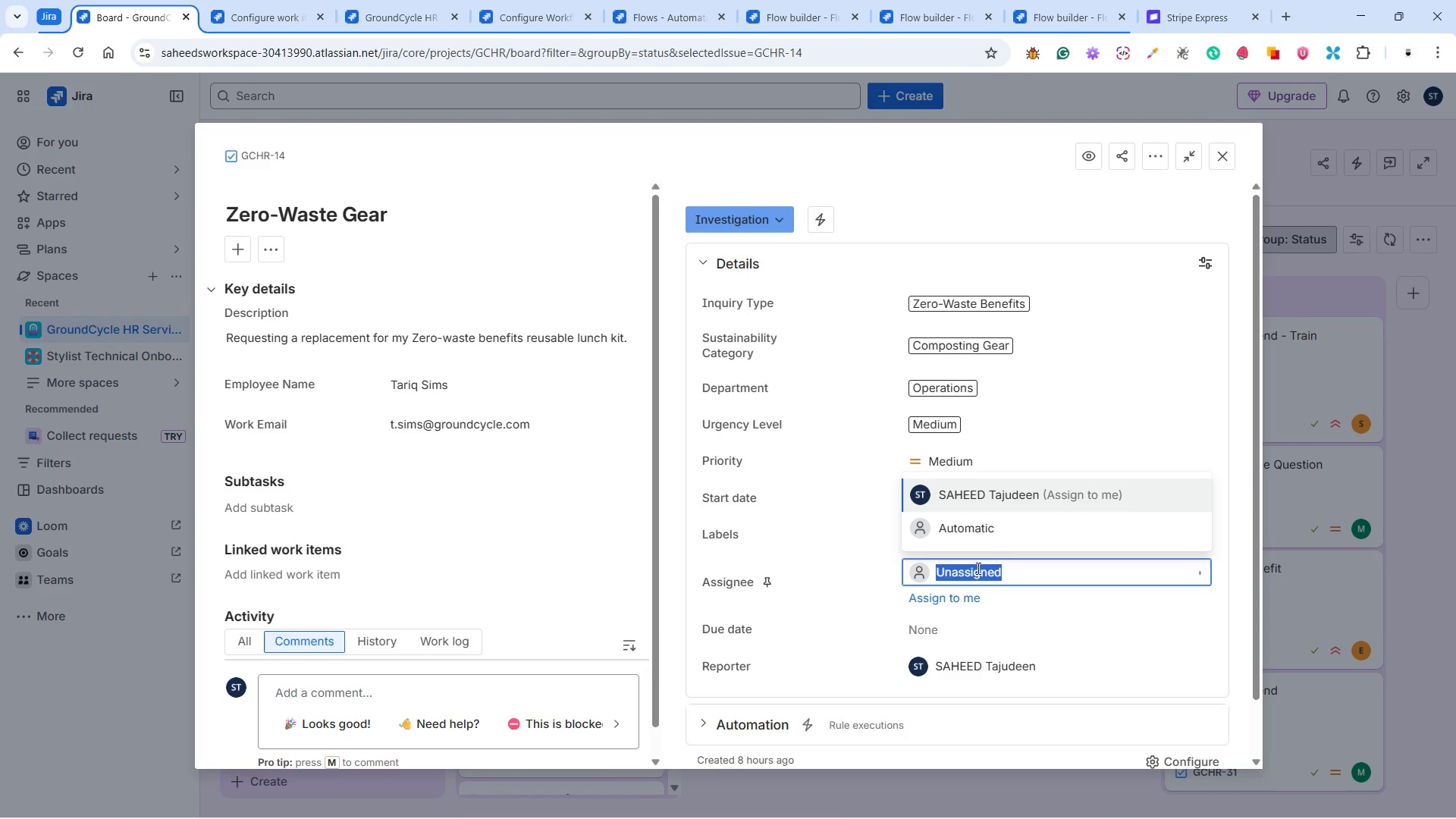 
mouse_move([990, 538])
 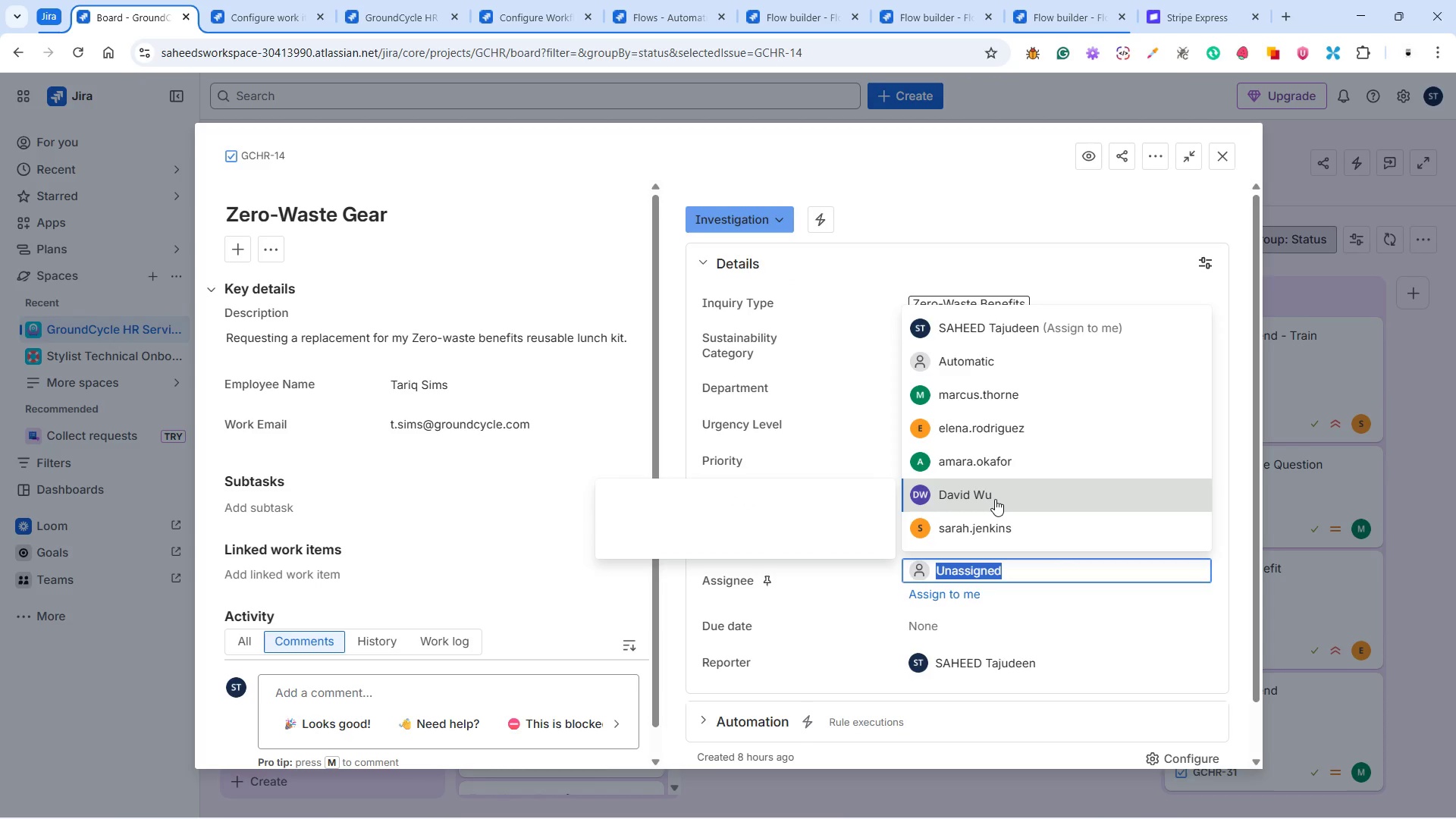 
left_click([995, 499])
 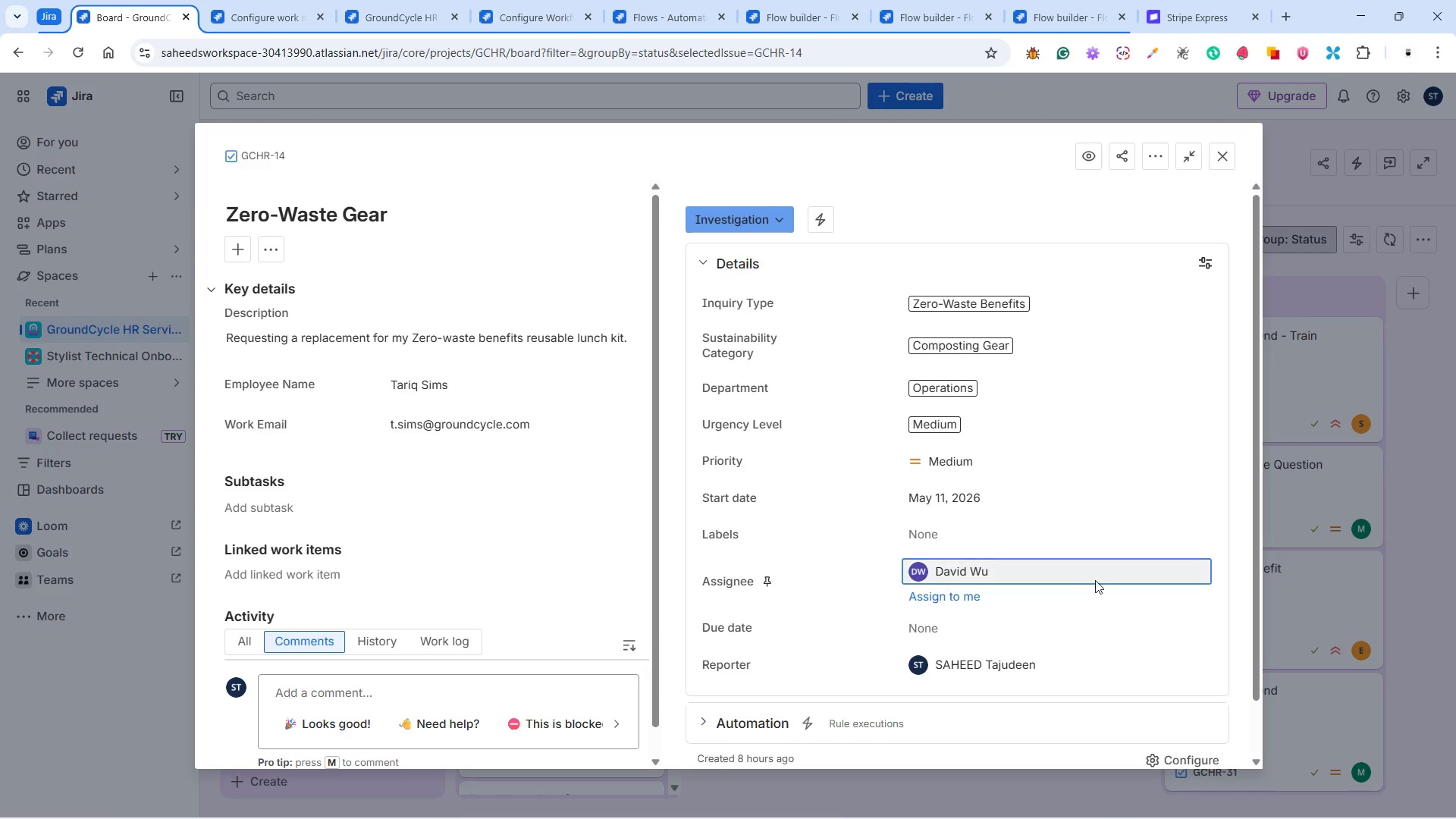 
wait(5.22)
 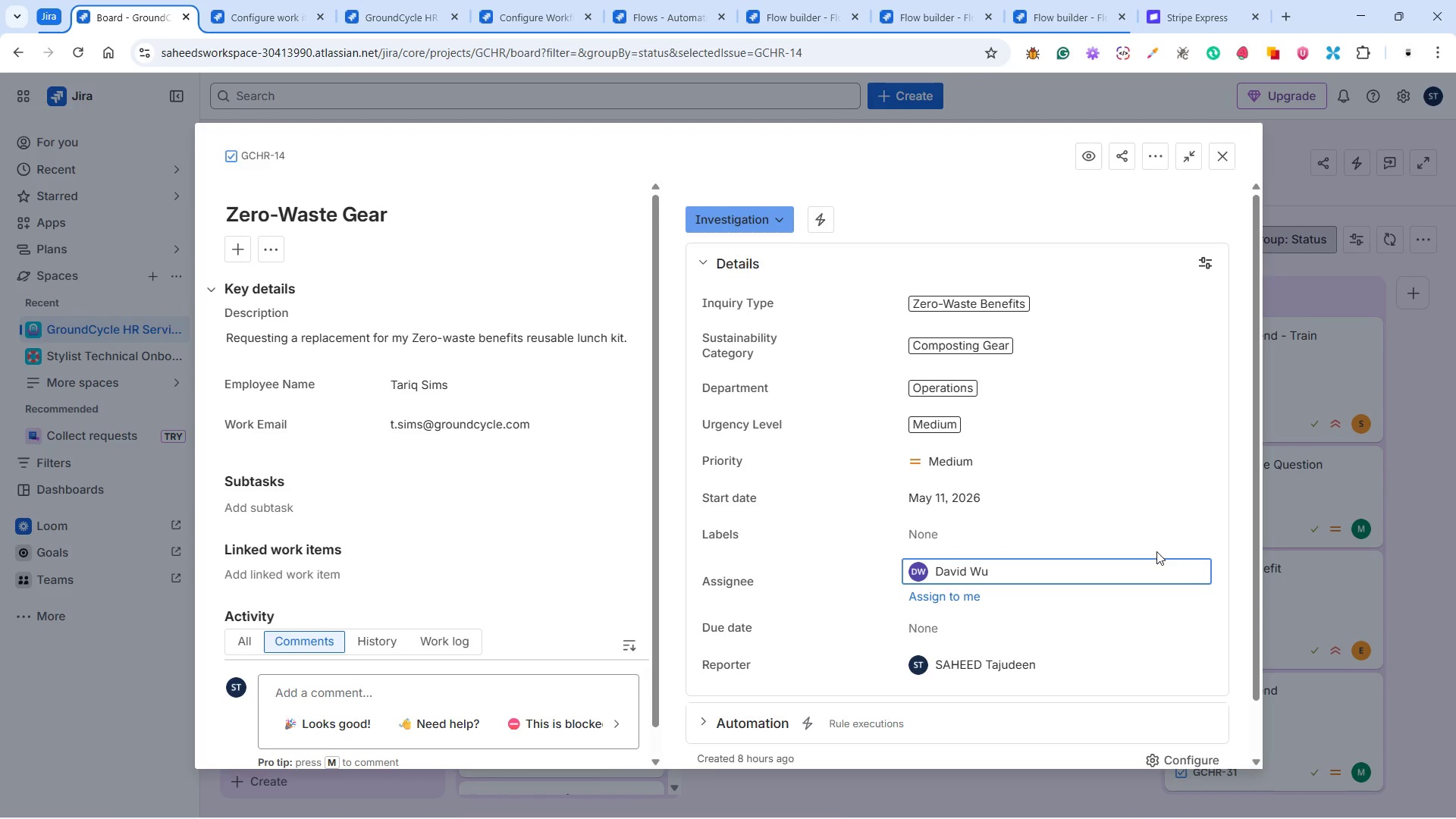 
scroll: coordinate [1141, 602], scroll_direction: down, amount: 2.0
 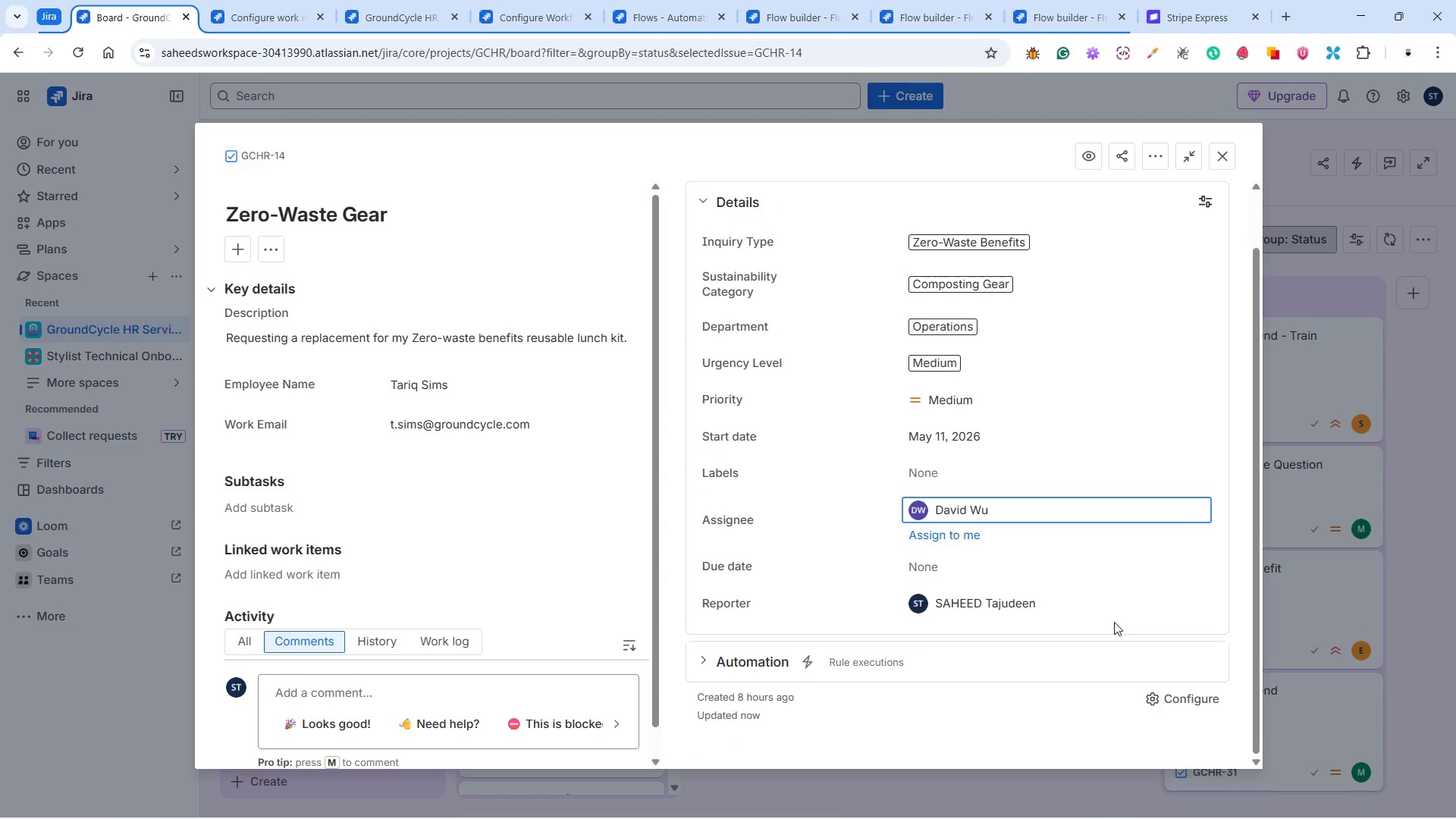 
scroll: coordinate [1114, 622], scroll_direction: up, amount: 3.0
 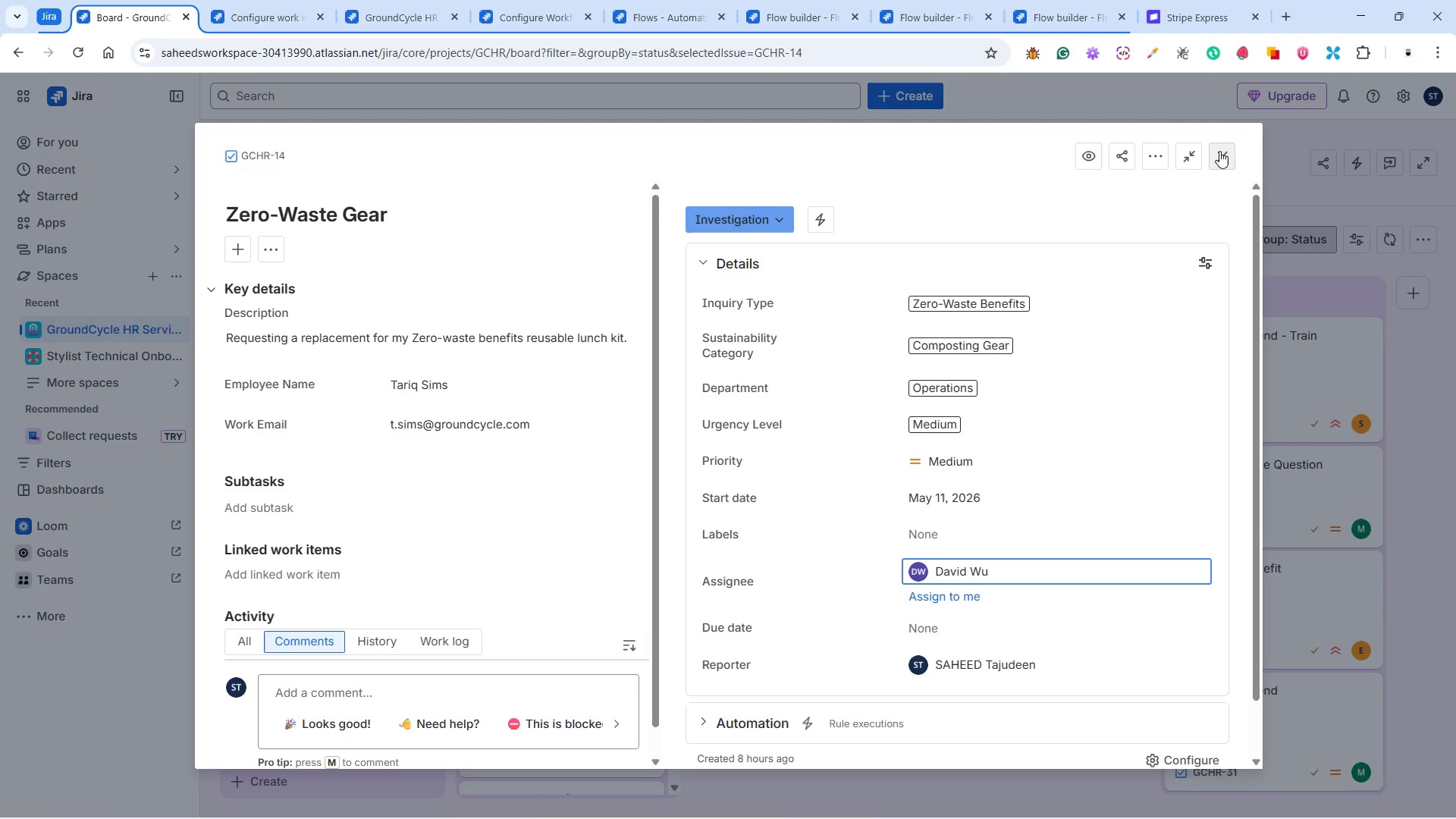 
wait(11.0)
 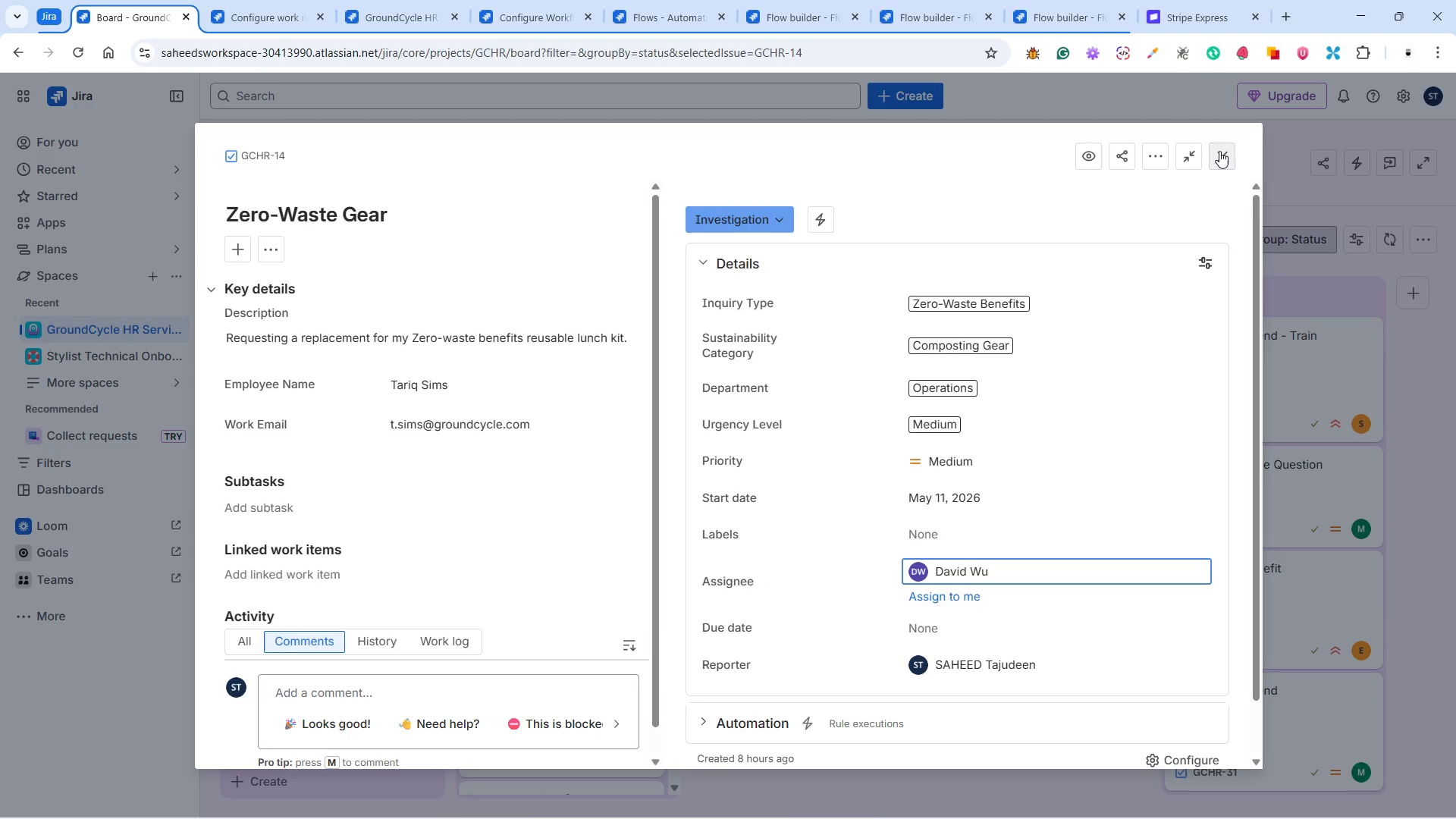 
left_click([1227, 158])
 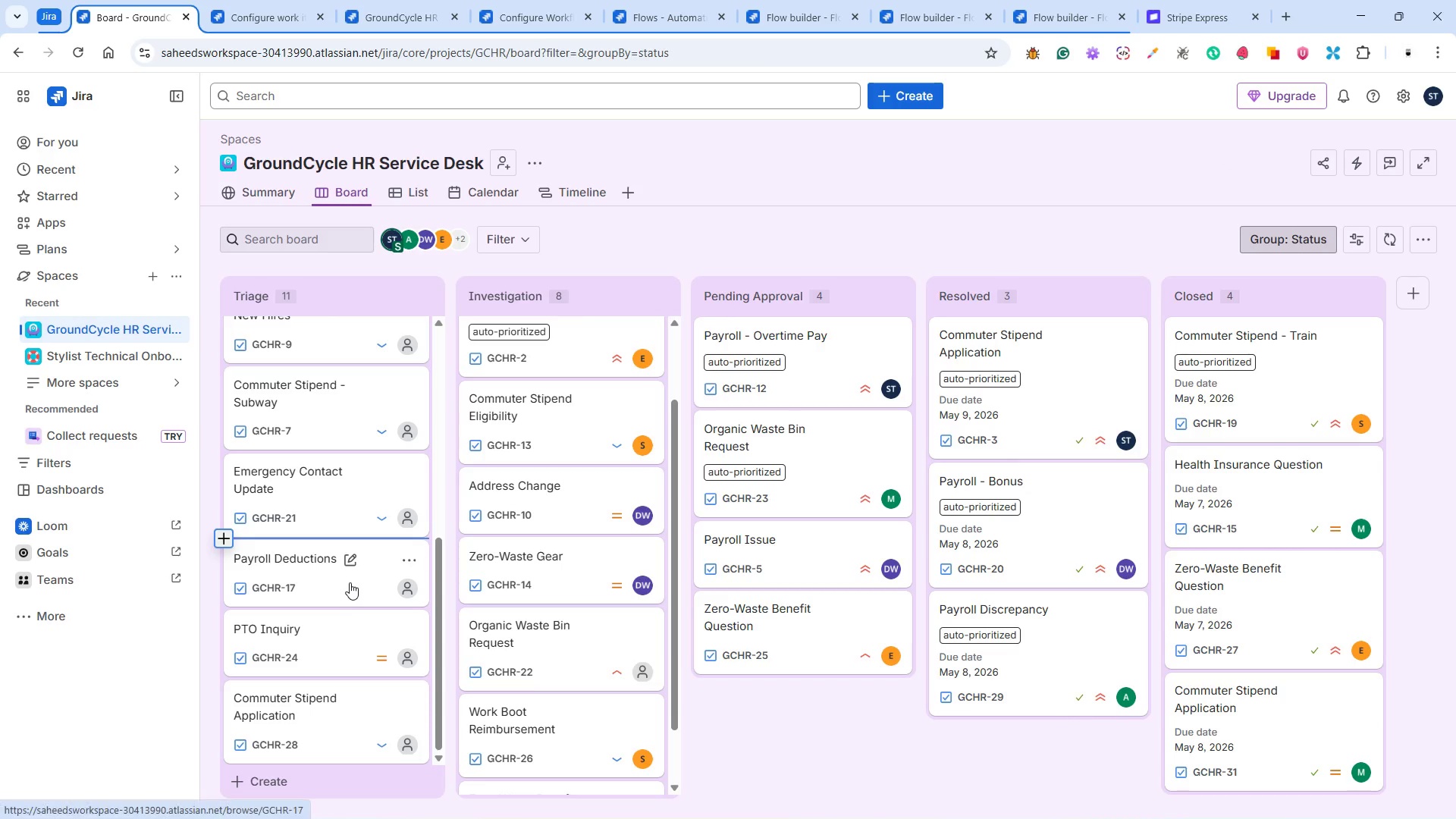 
left_click([349, 581])
 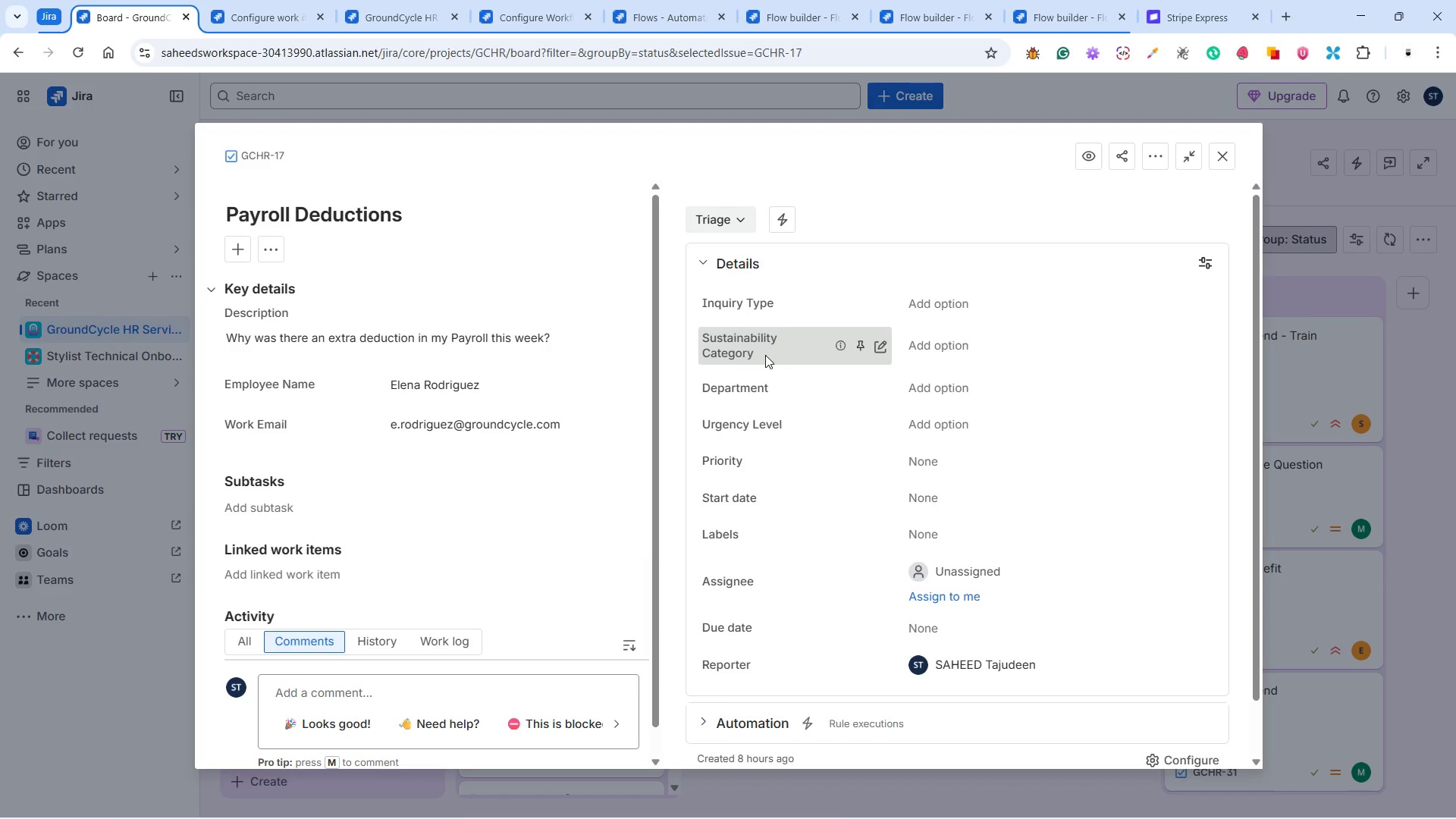 
wait(21.56)
 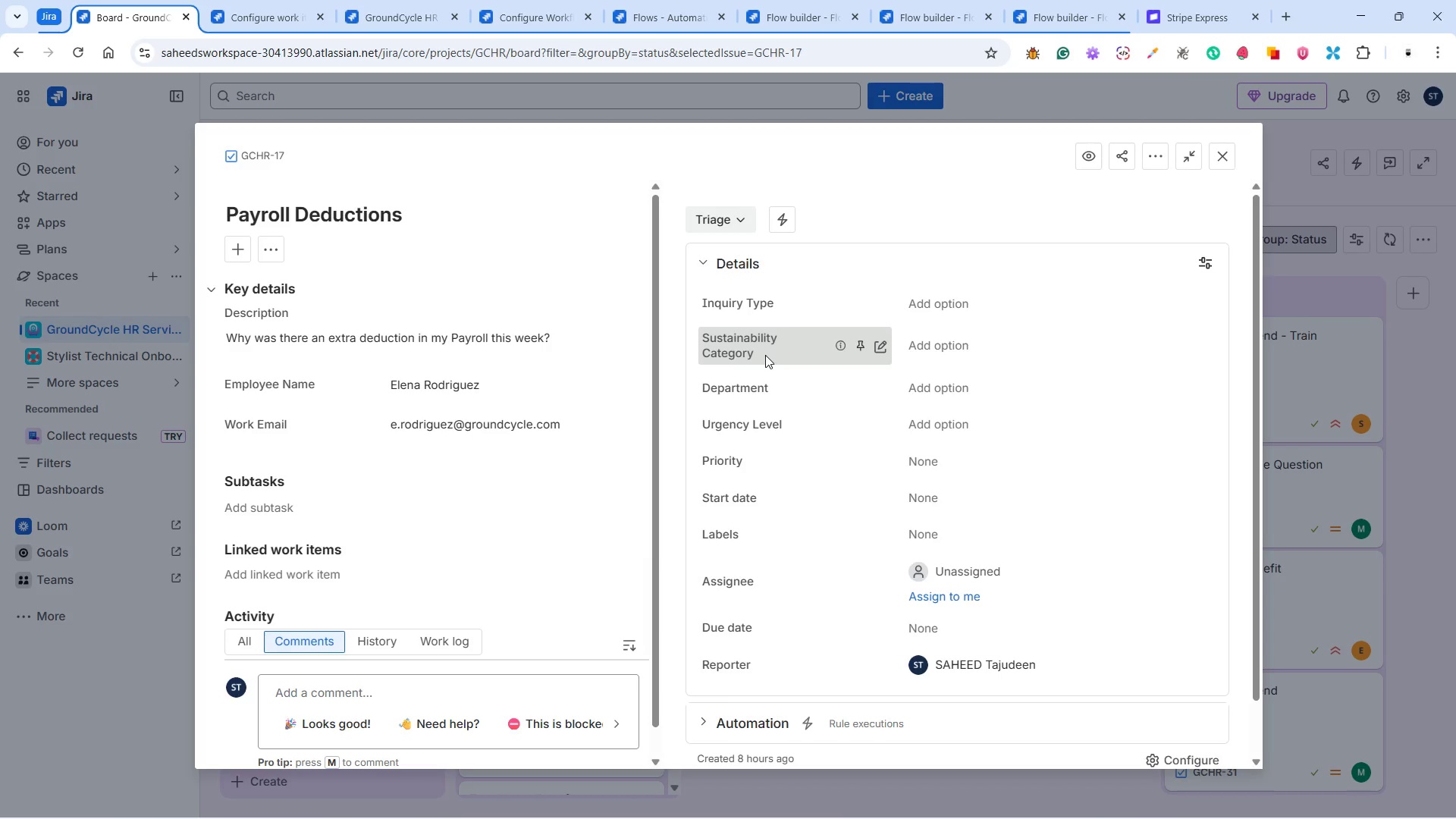 
left_click([936, 307])
 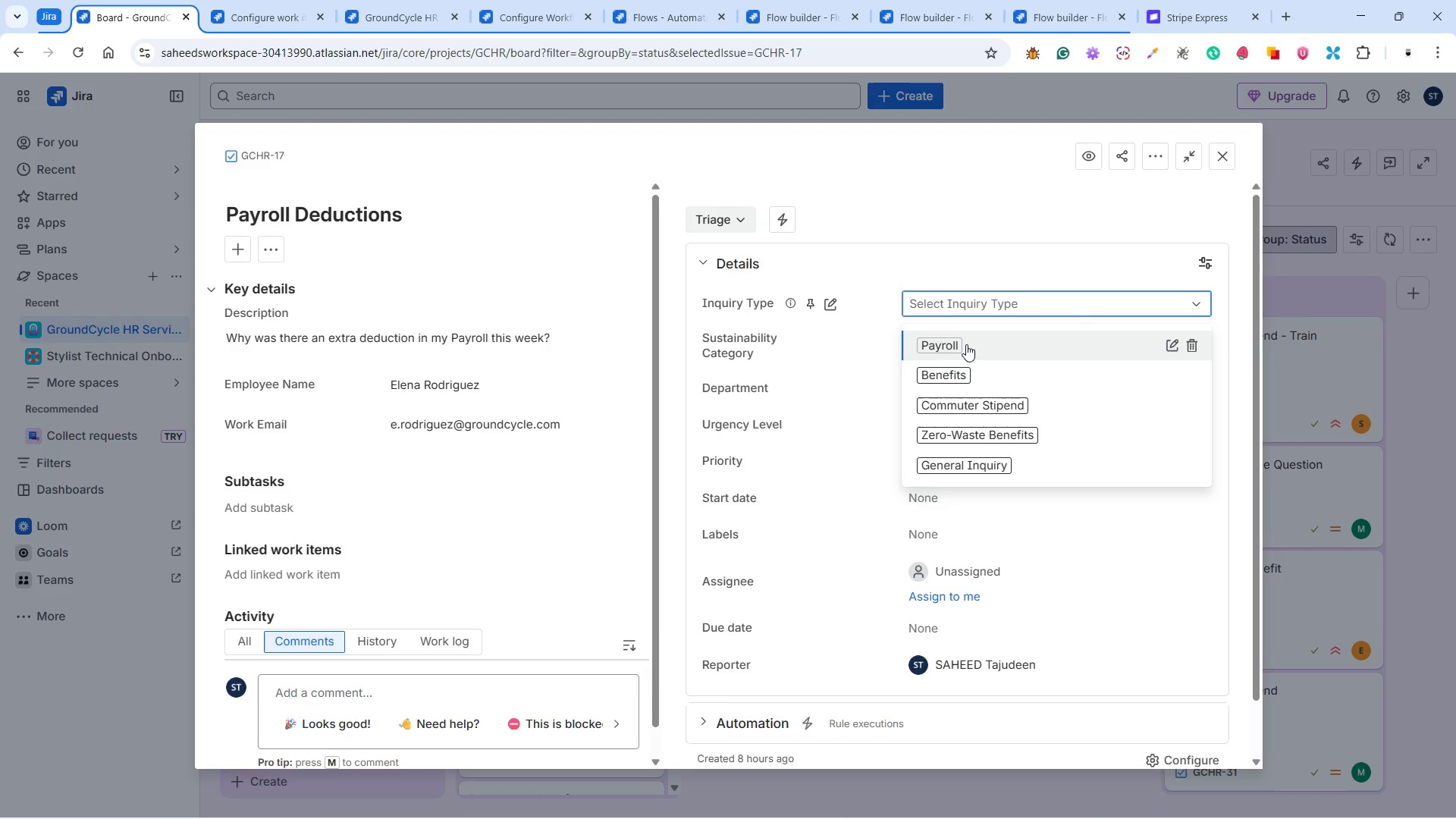 
wait(7.66)
 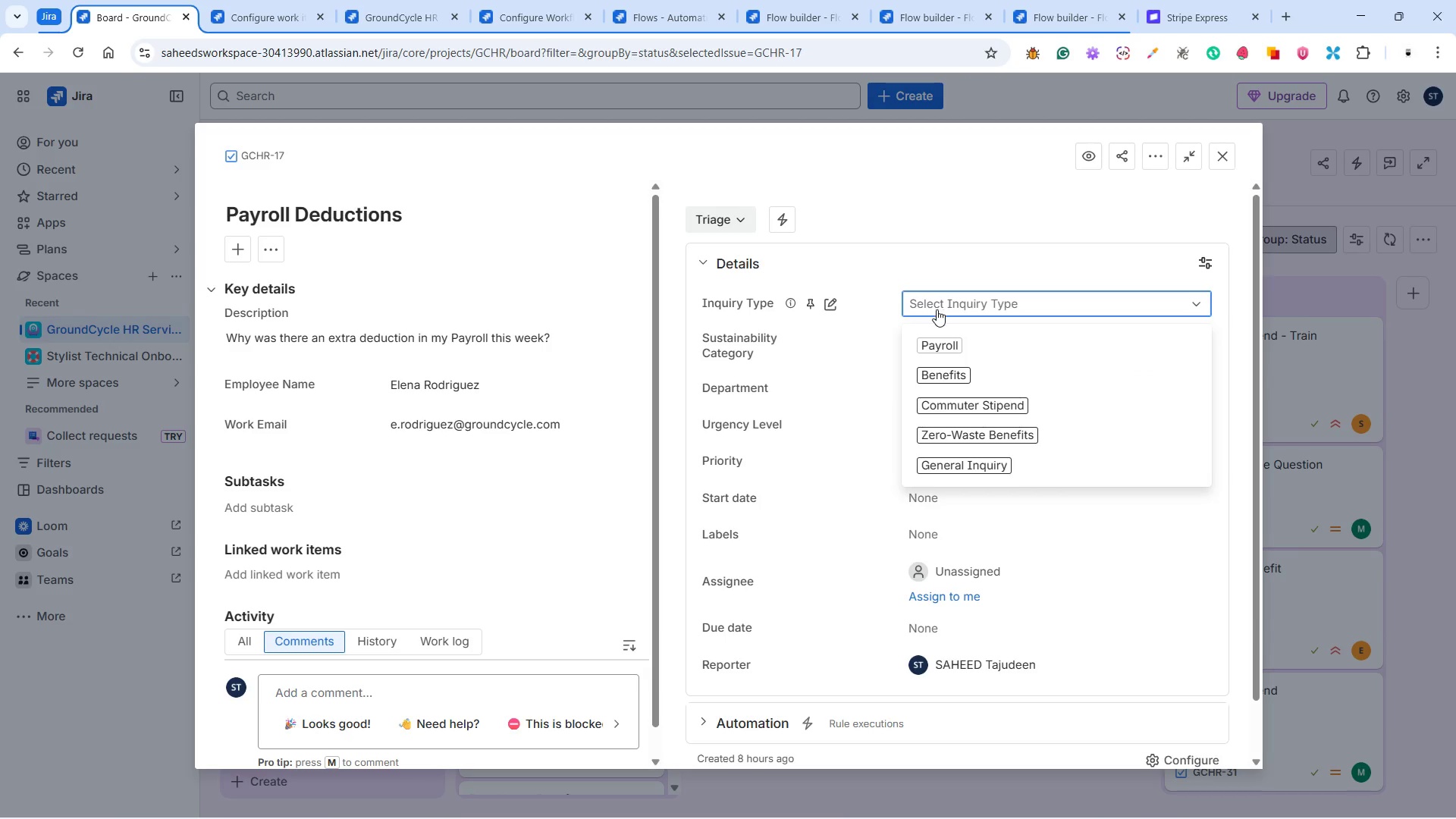 
left_click([959, 347])
 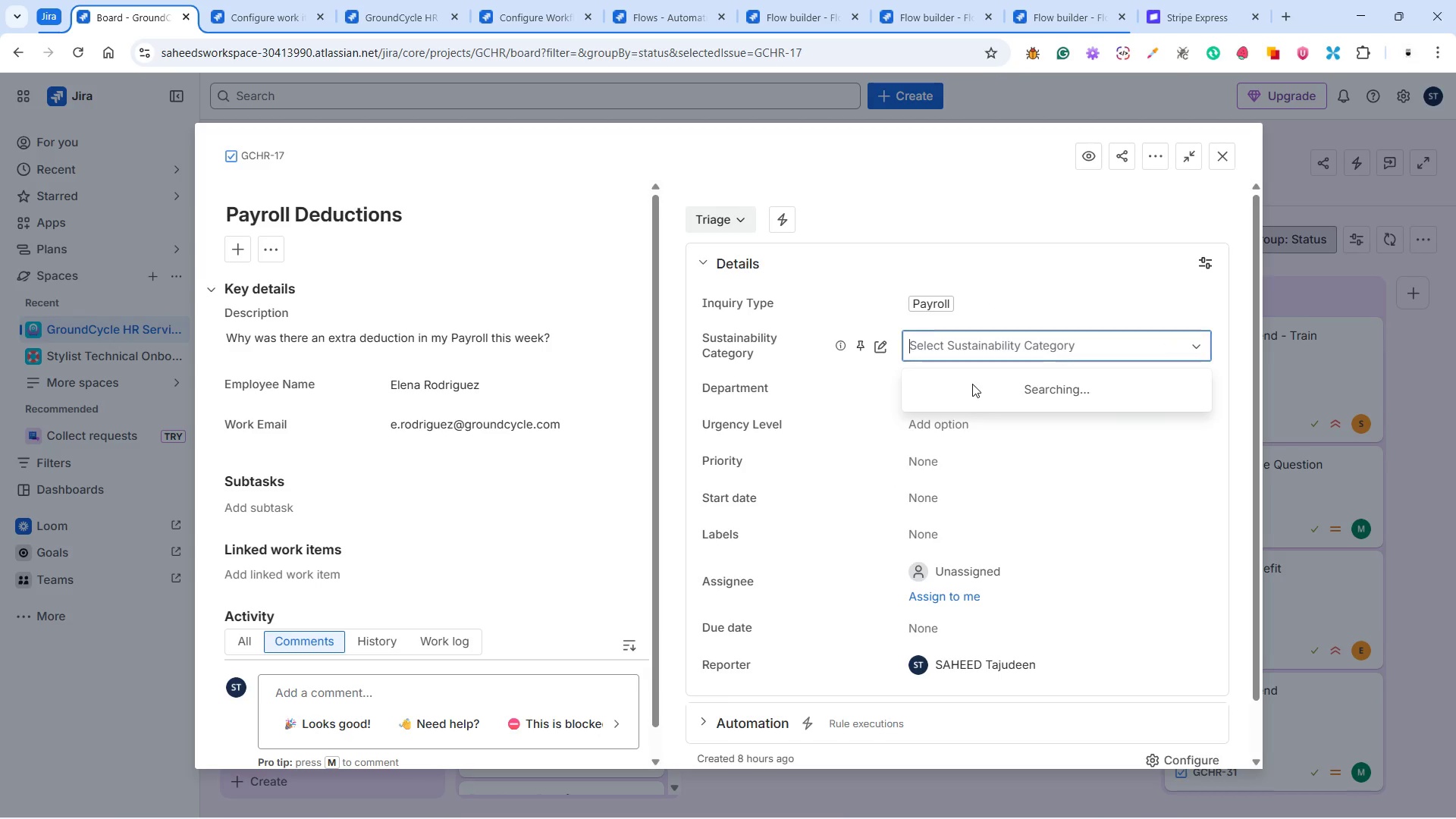 
left_click([972, 384])
 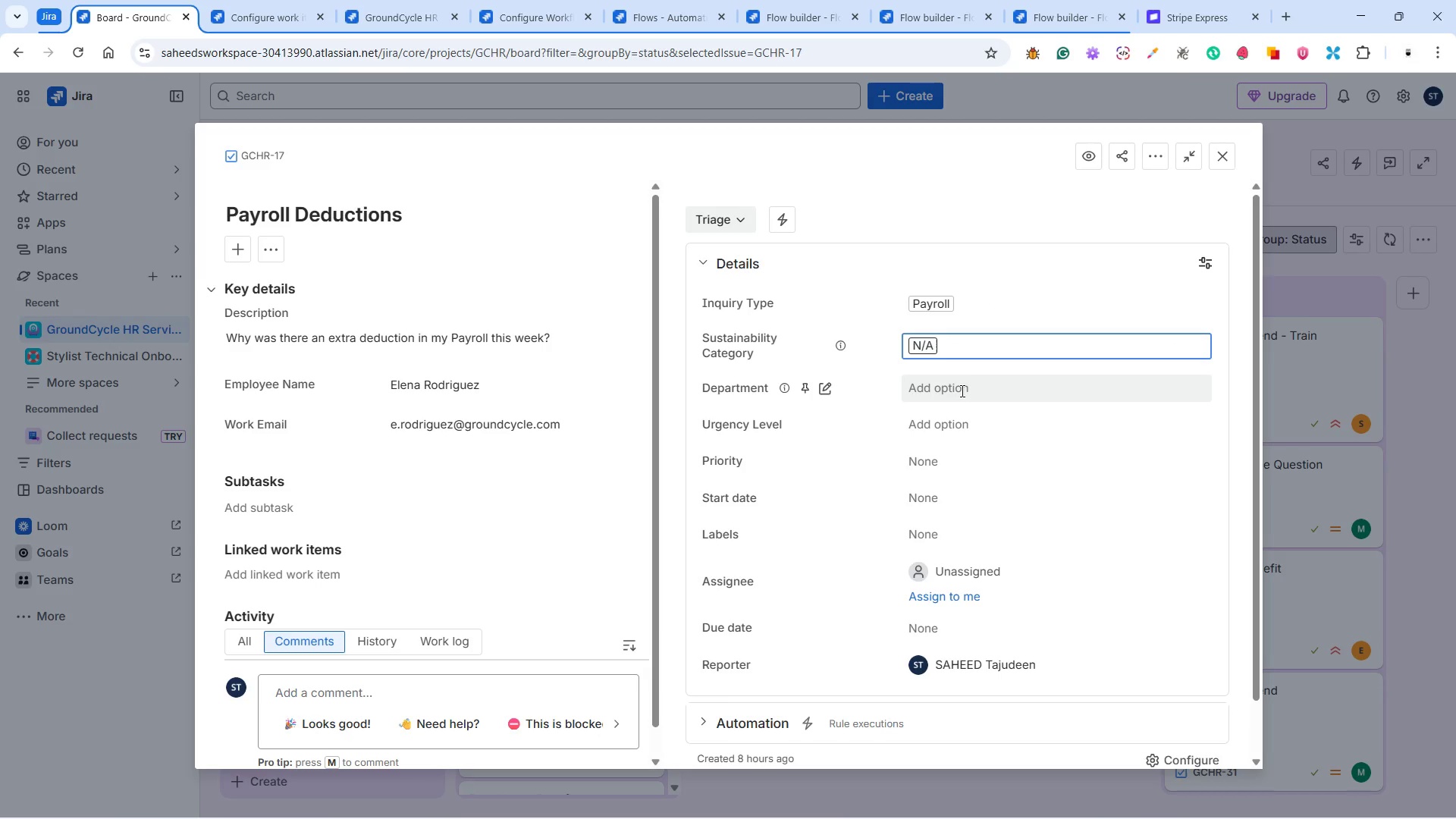 
left_click([961, 391])
 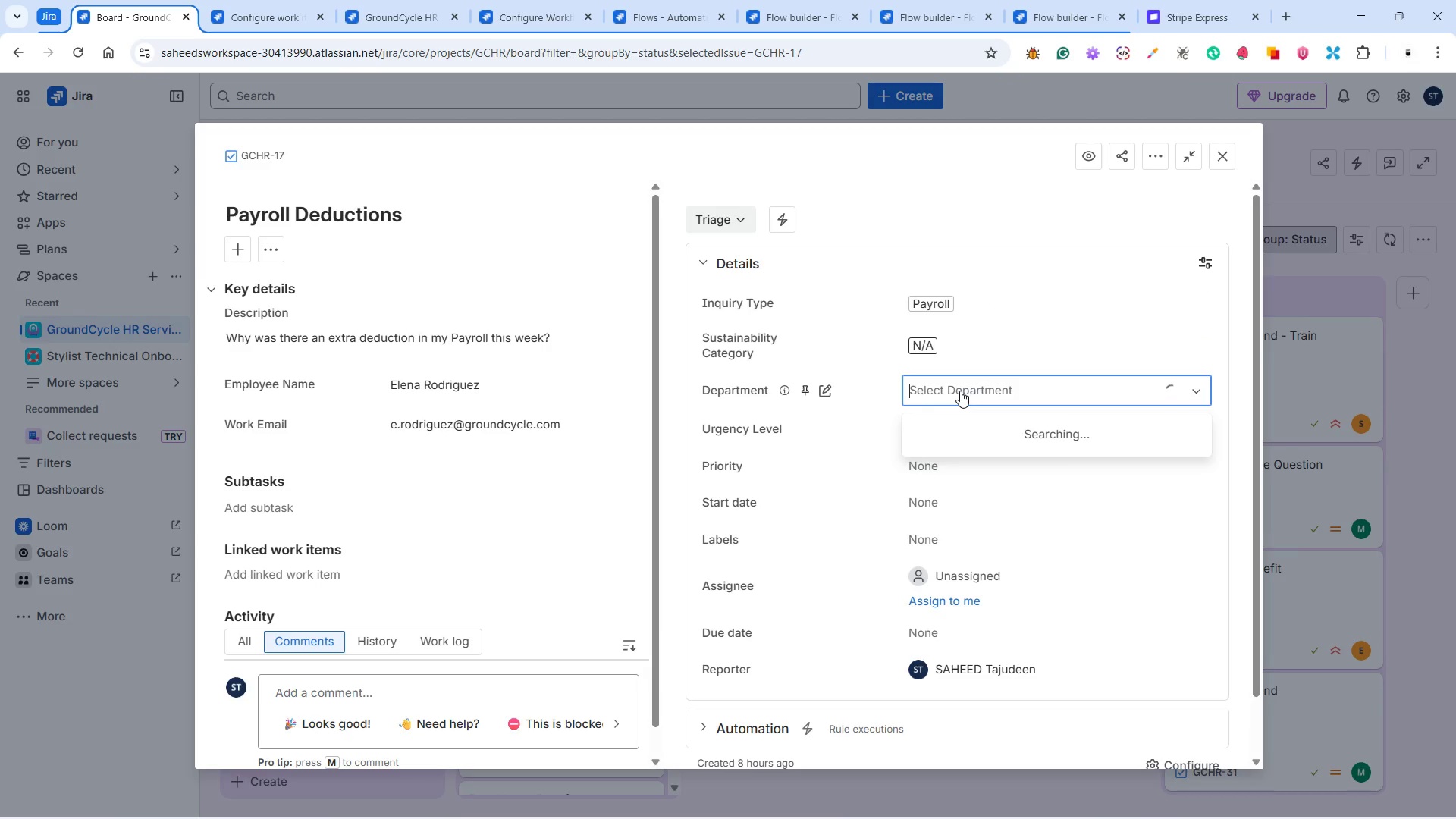 
mouse_move([961, 431])
 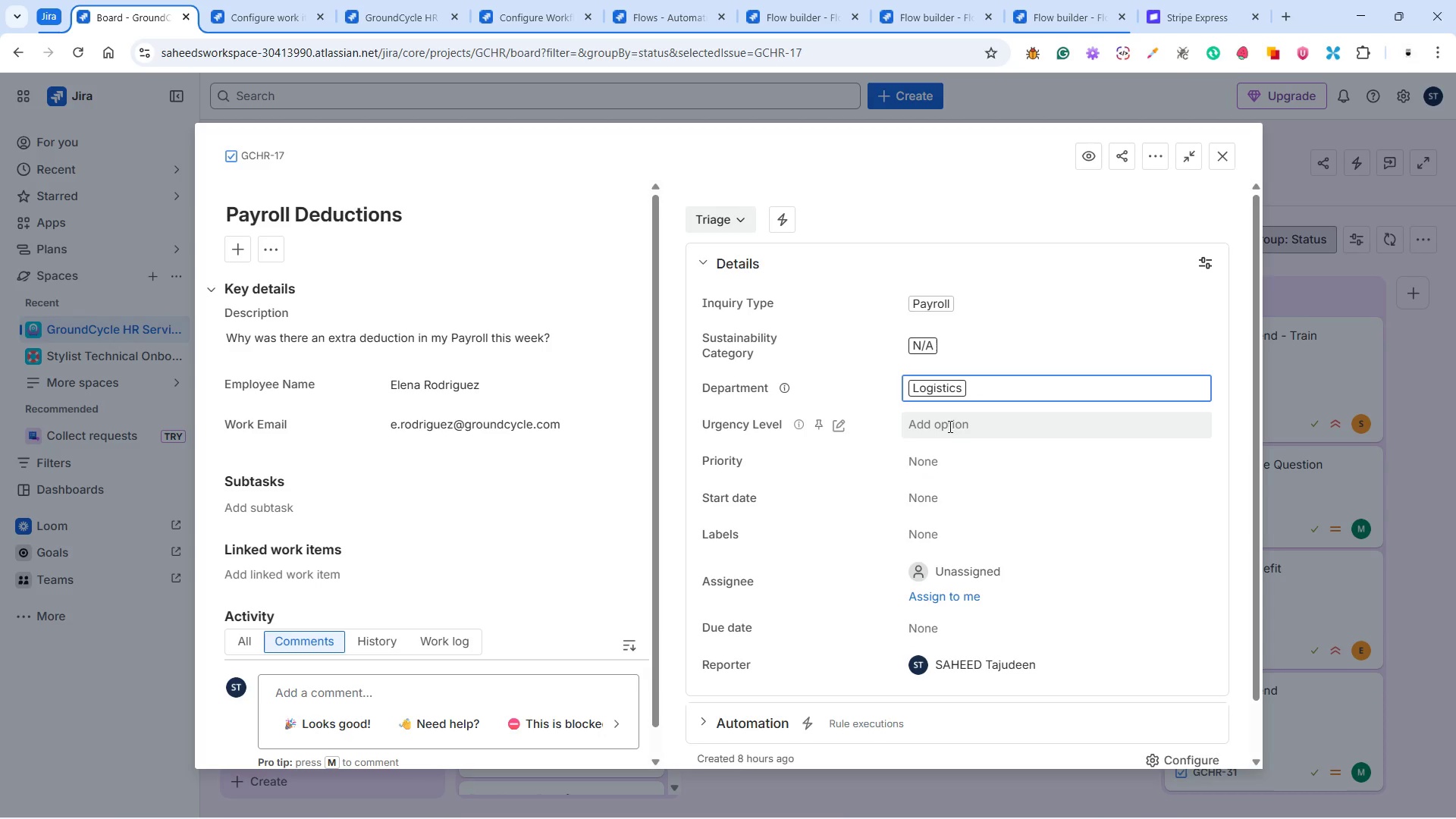 
left_click([946, 420])
 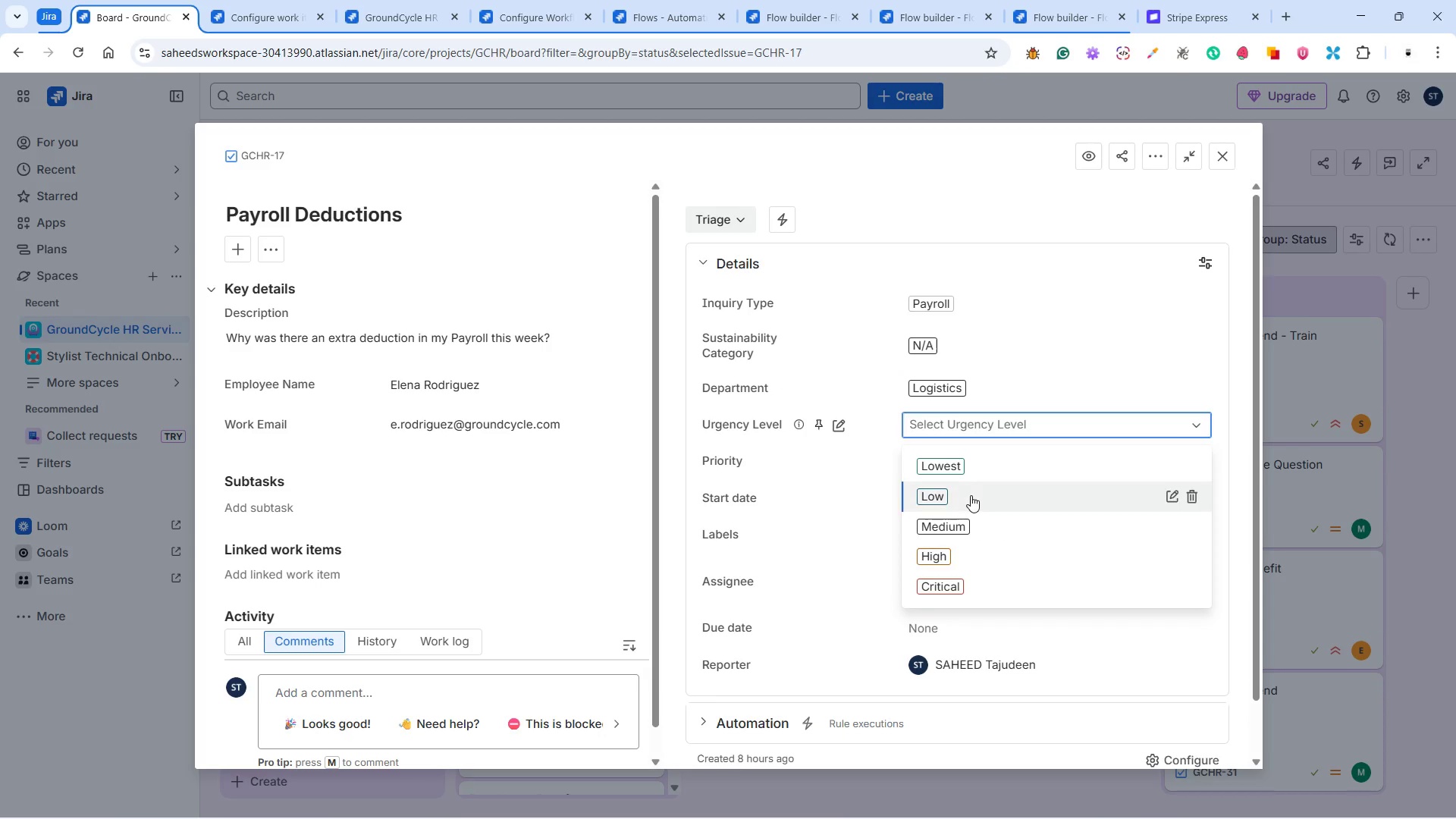 
left_click([961, 555])
 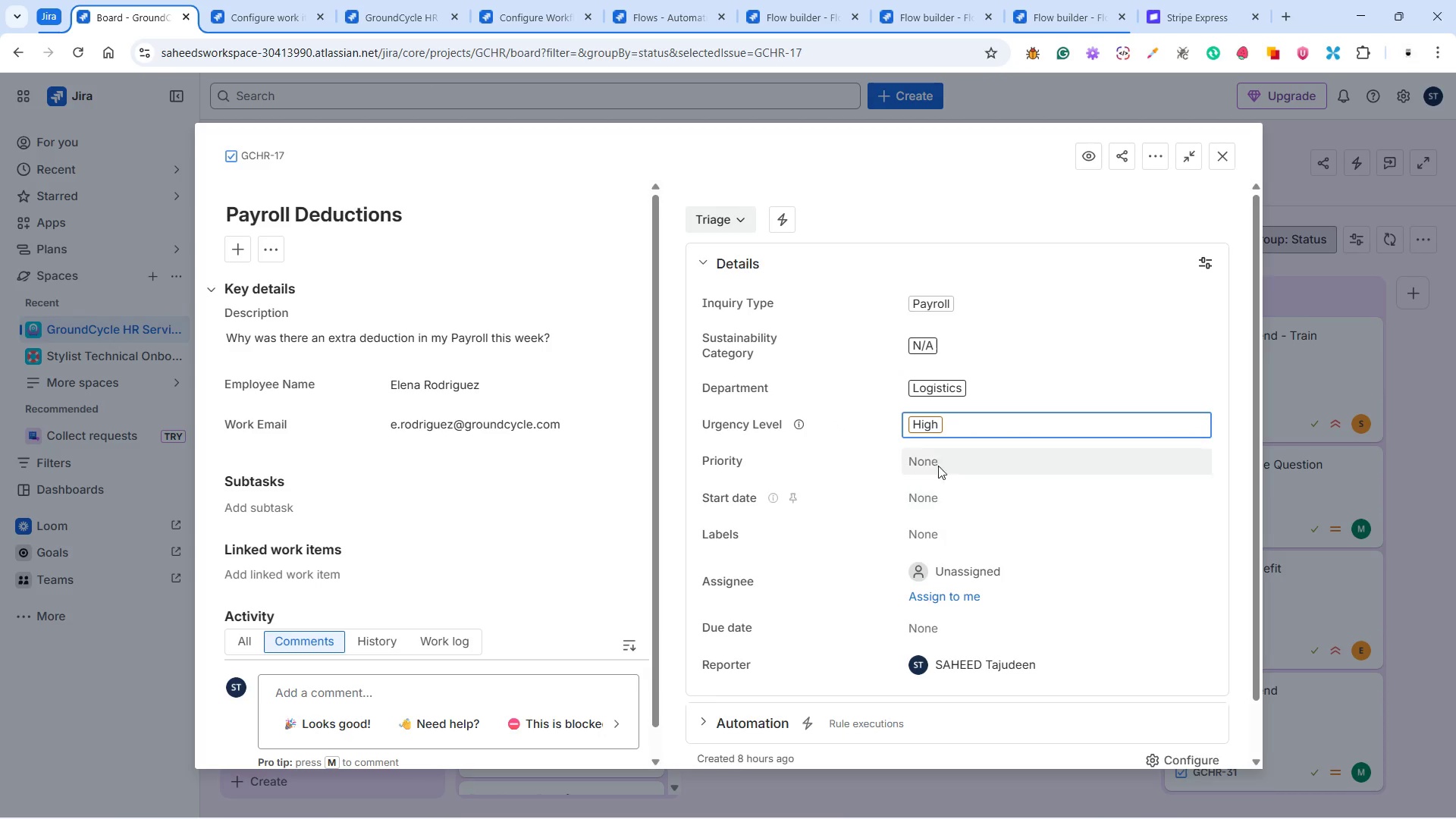 
left_click([935, 460])
 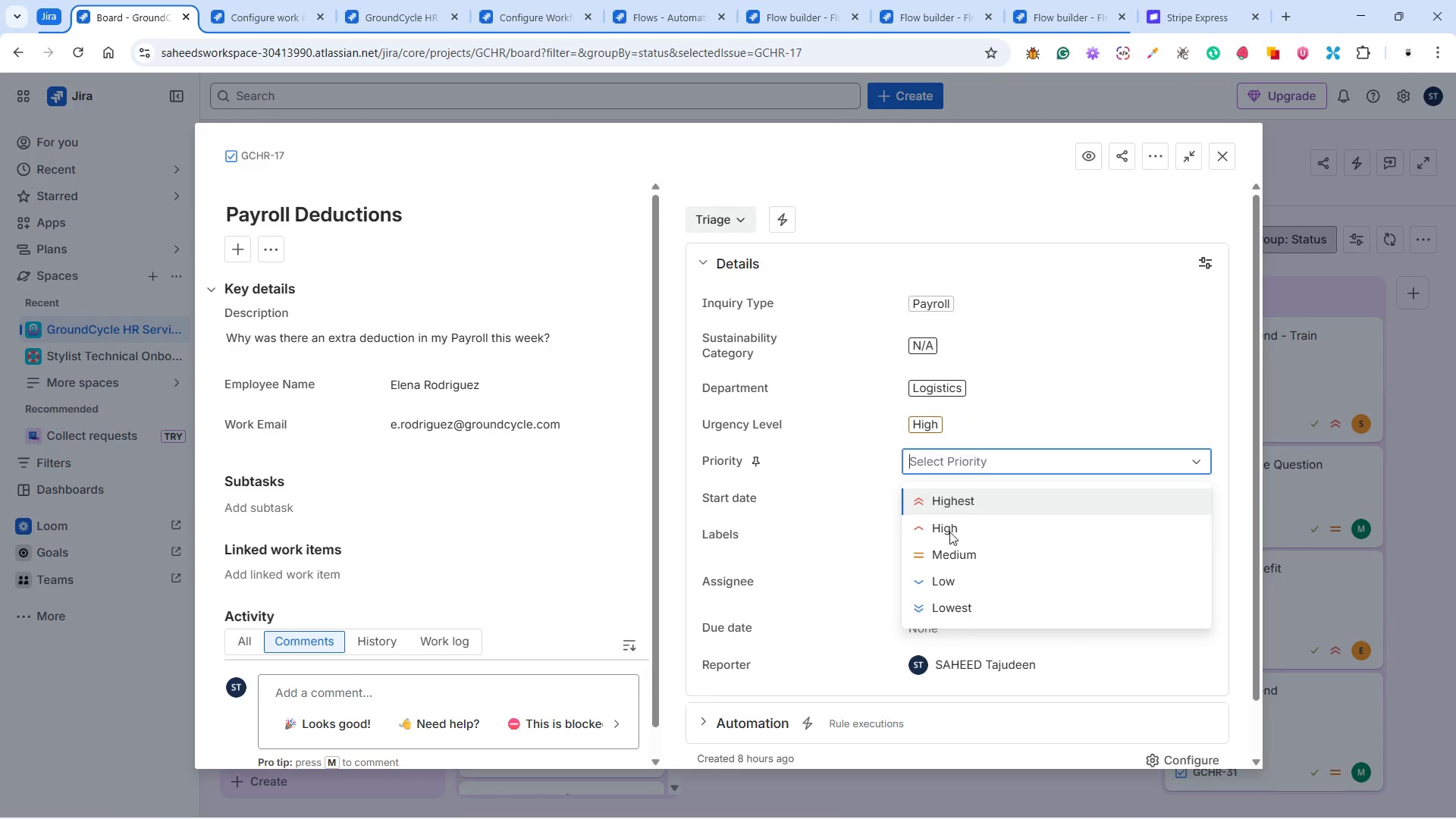 
left_click([945, 532])
 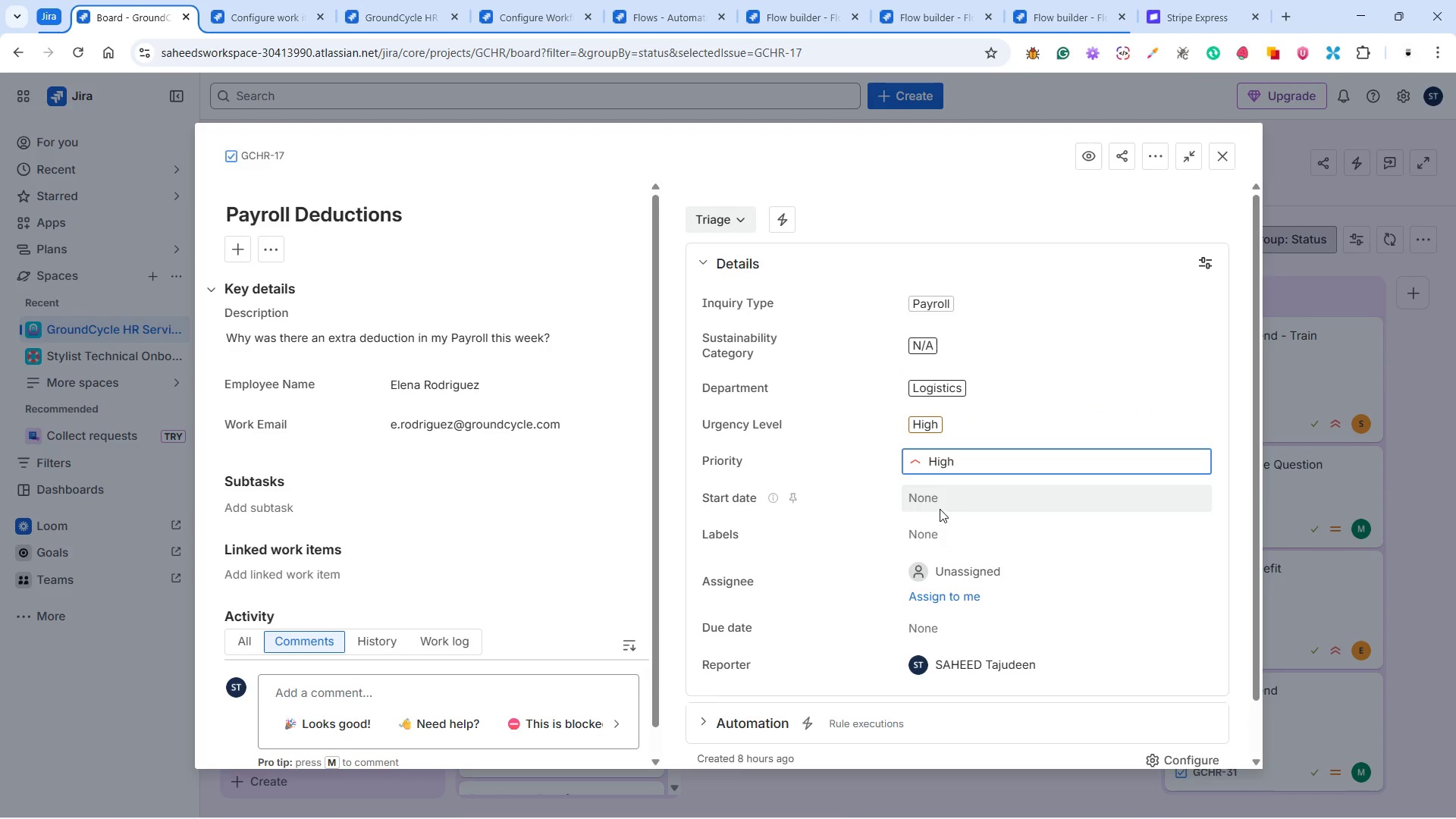 
left_click([939, 505])
 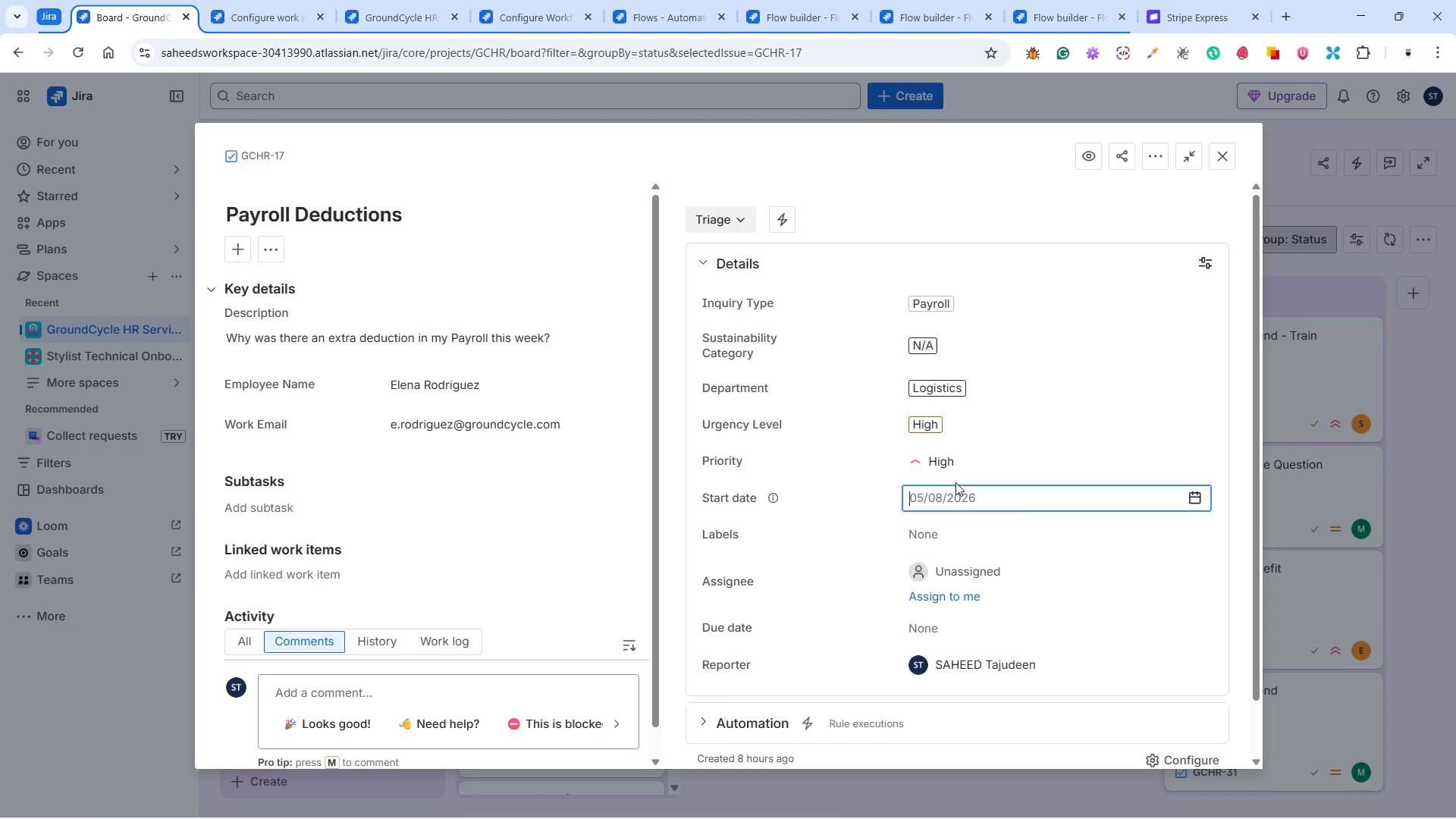 
wait(18.08)
 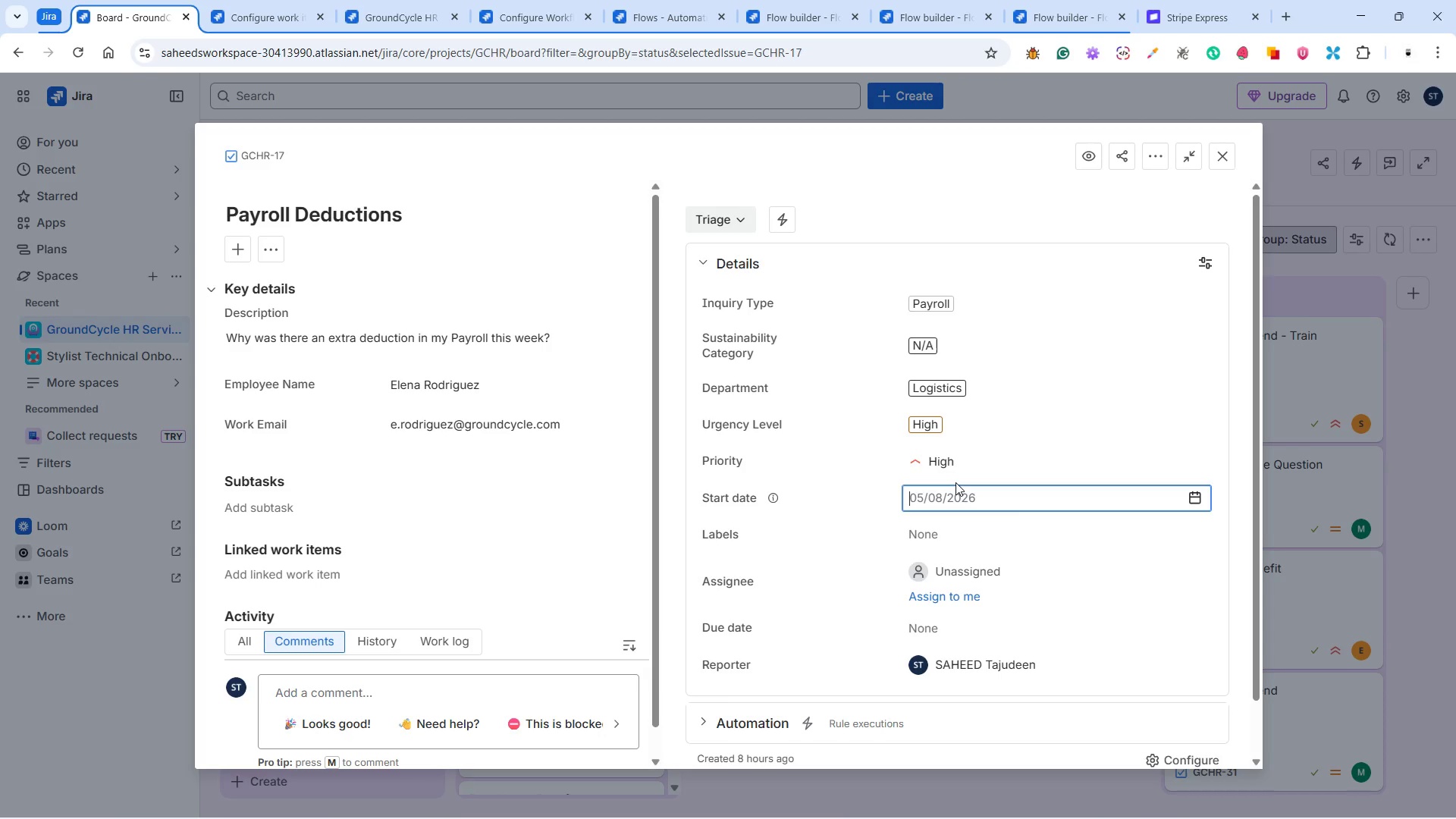 
left_click([1203, 494])
 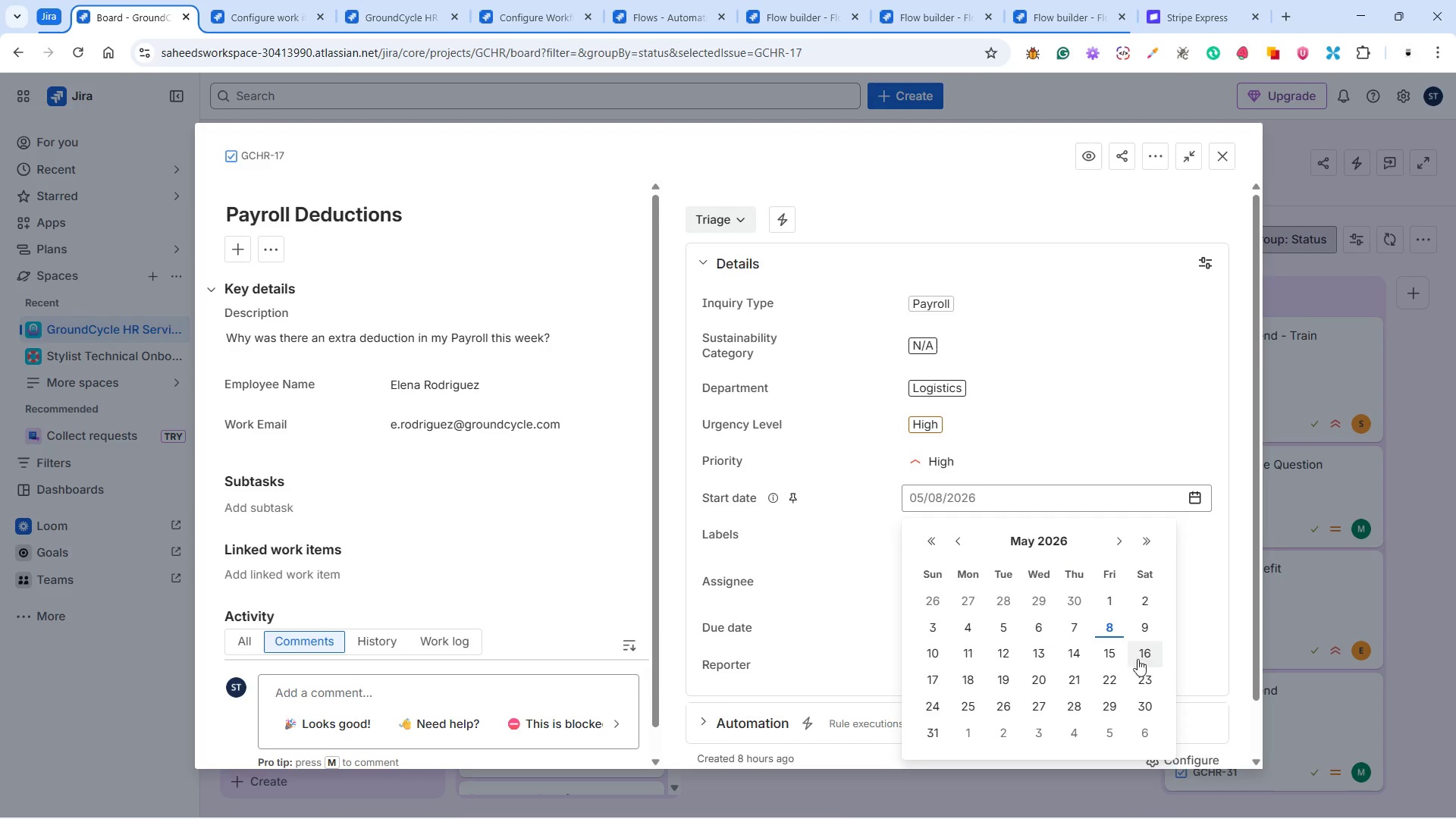 
left_click([1142, 679])
 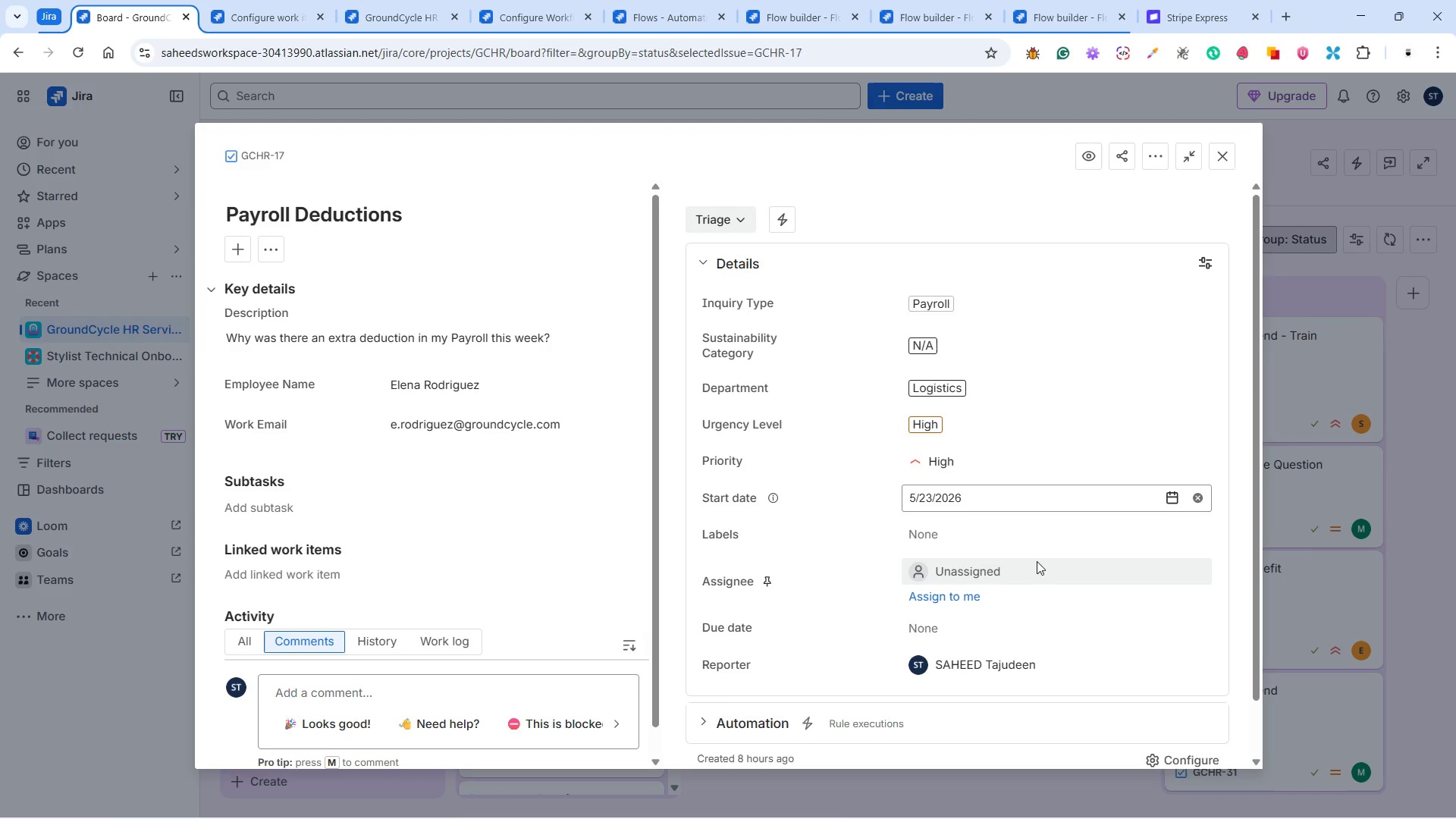 
wait(6.42)
 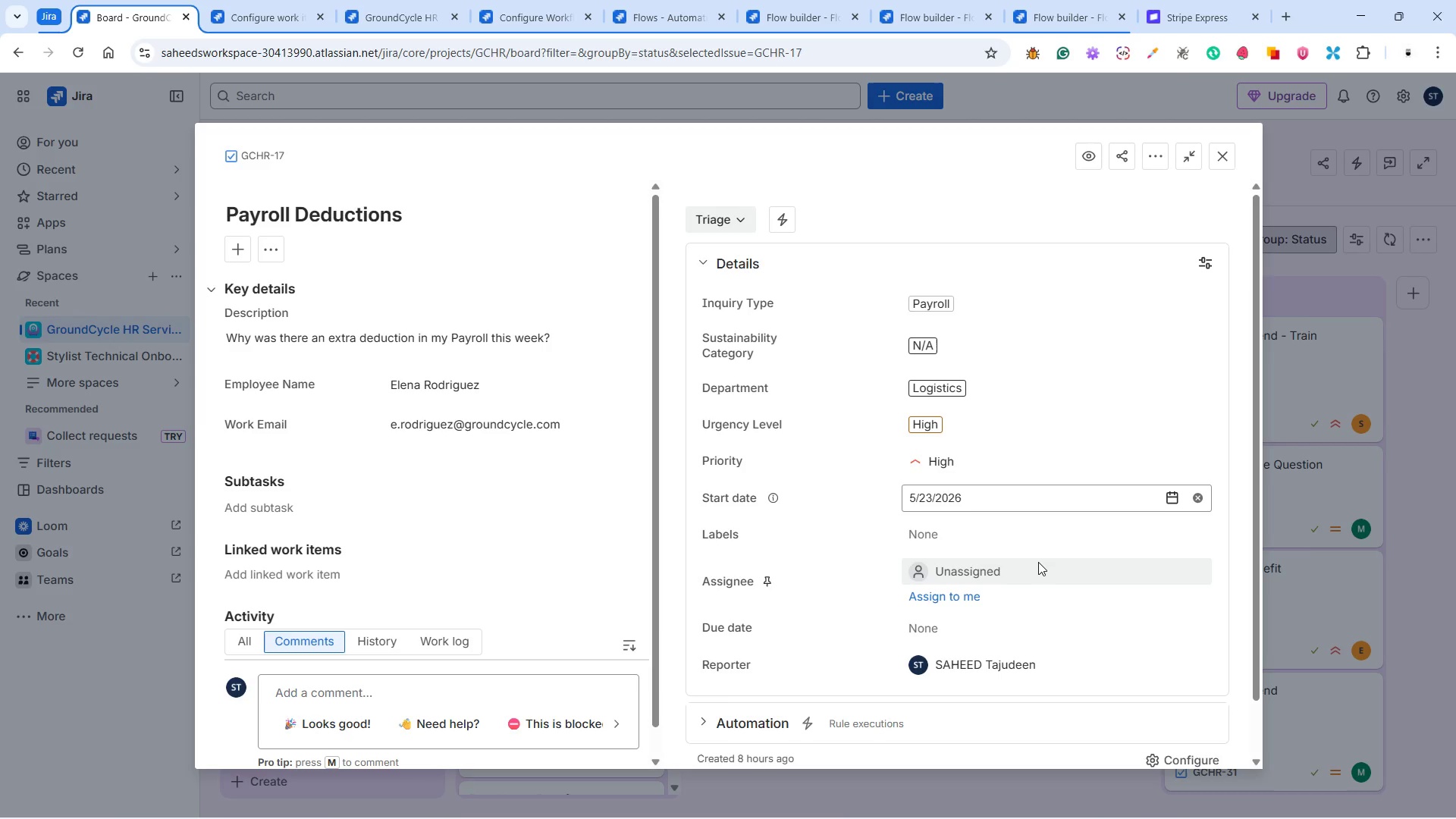 
left_click([1177, 498])
 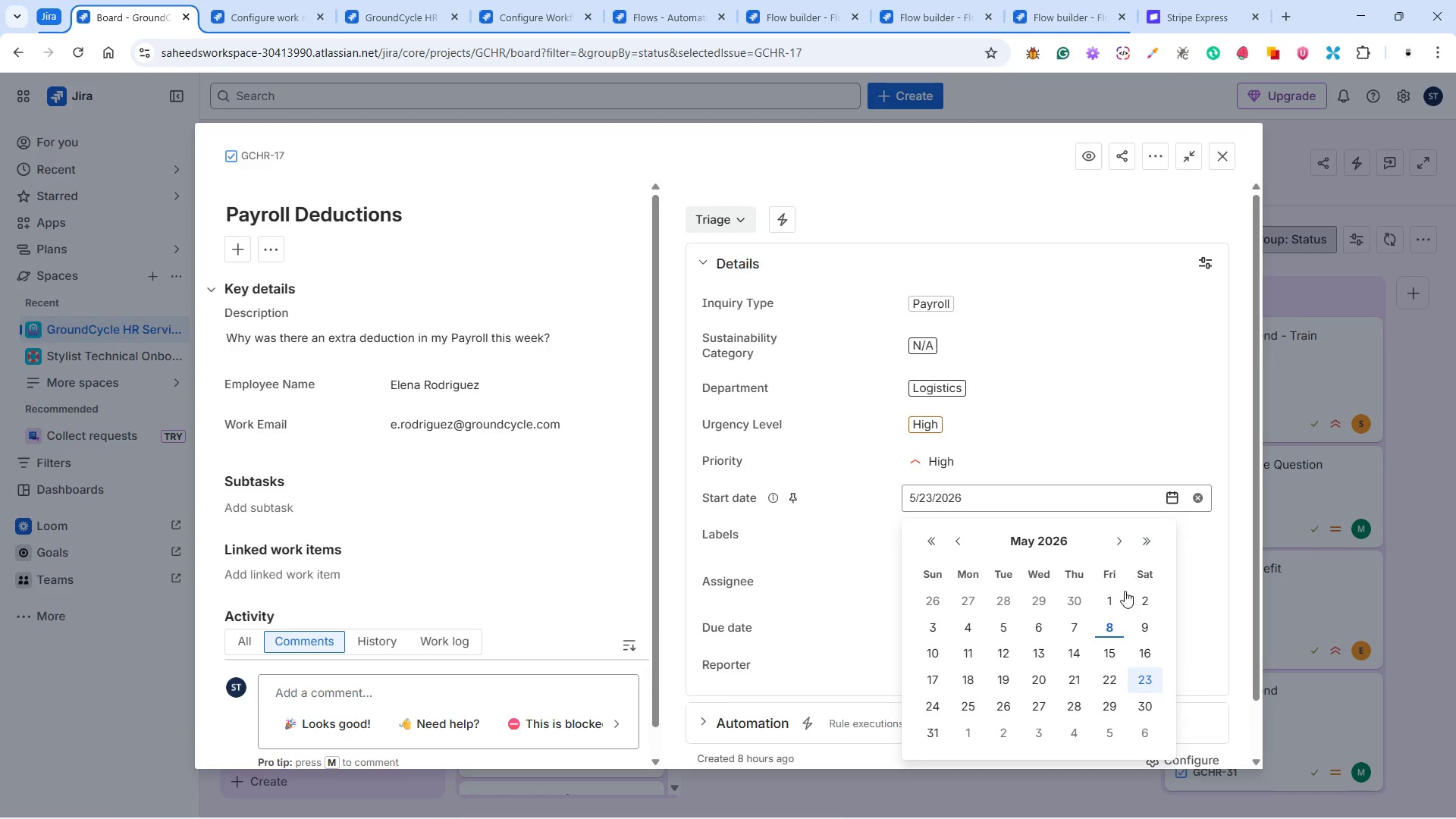 
left_click([1107, 598])
 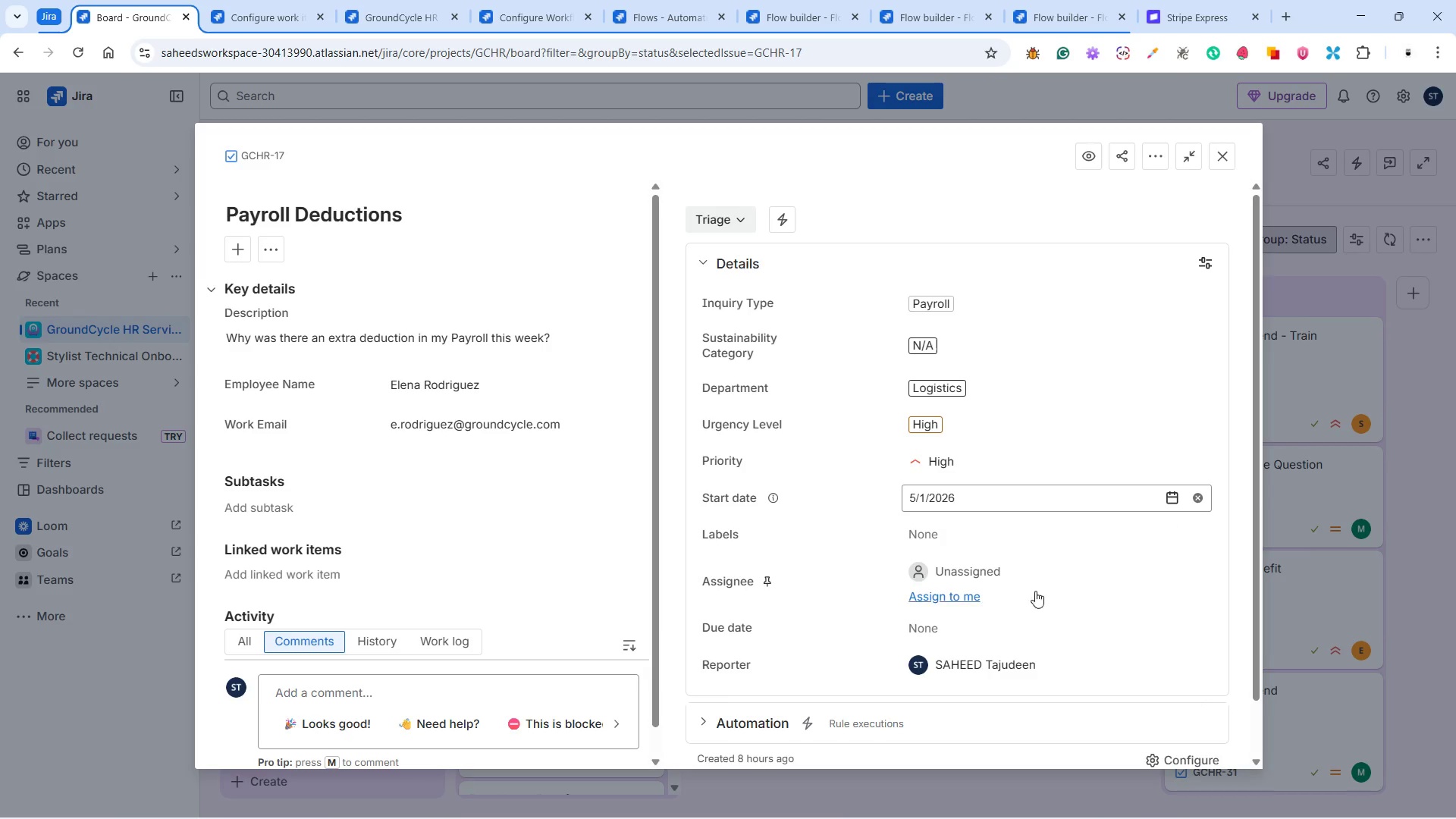 
left_click([973, 572])
 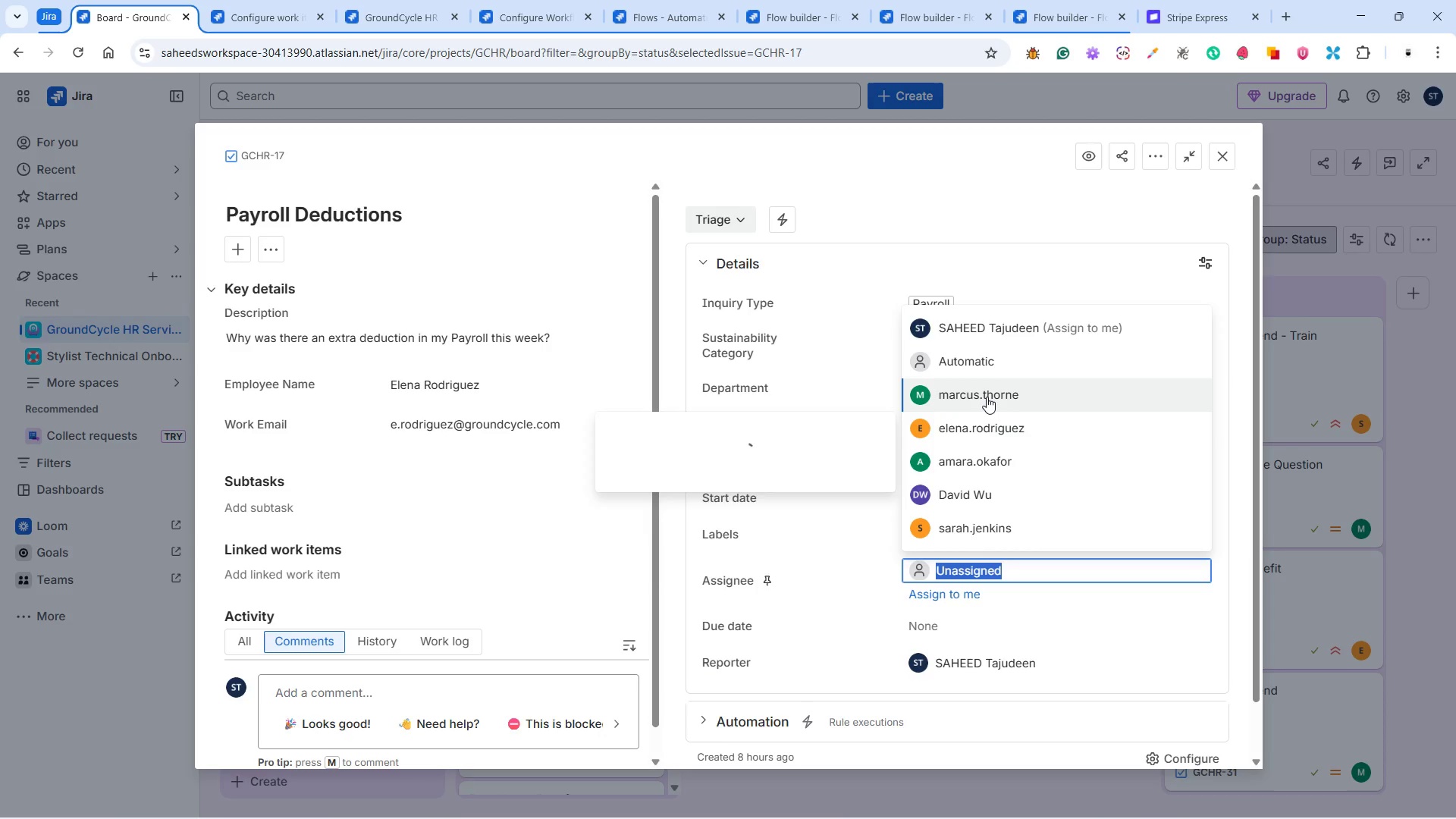 
wait(5.03)
 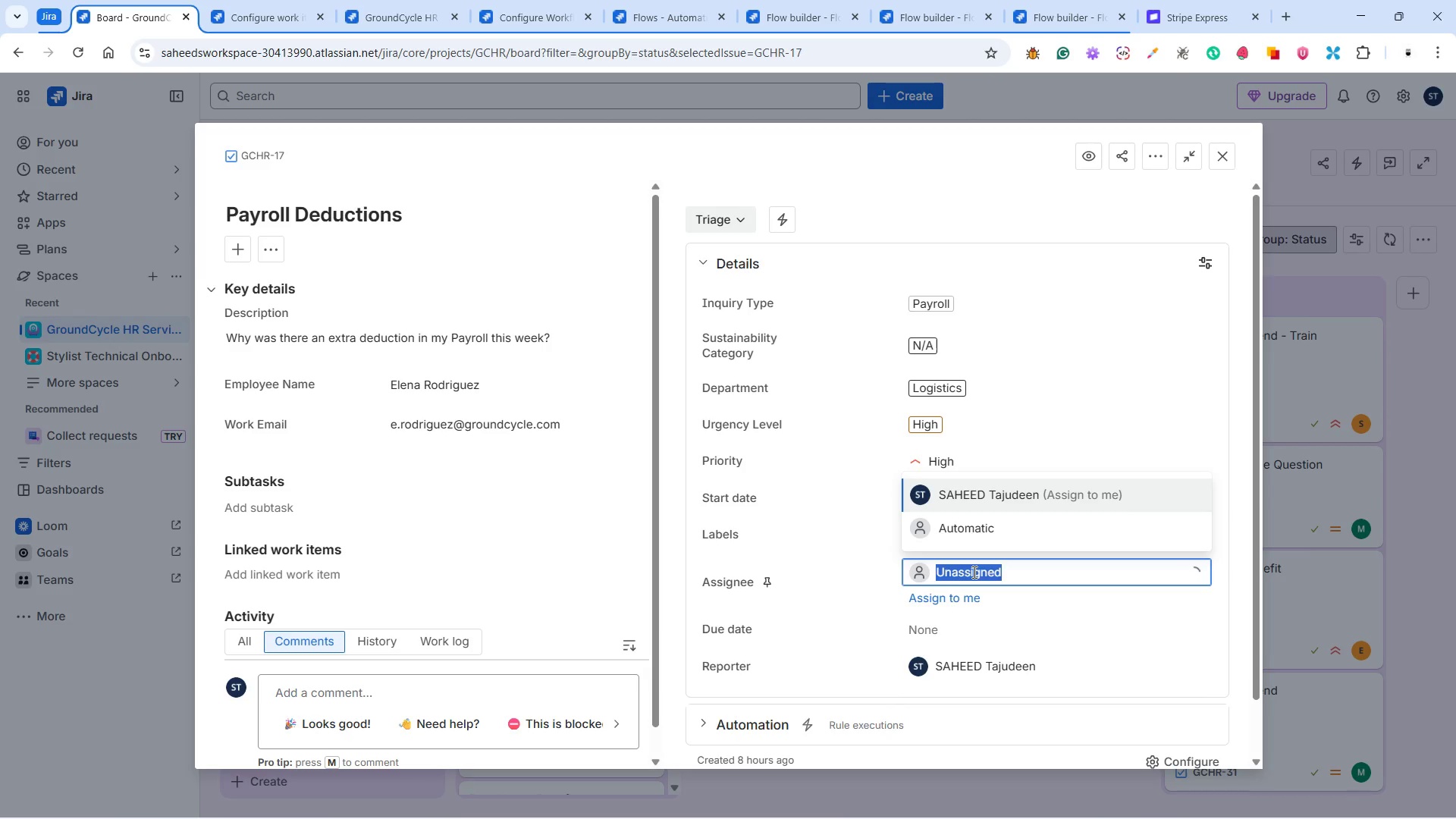 
left_click([976, 457])
 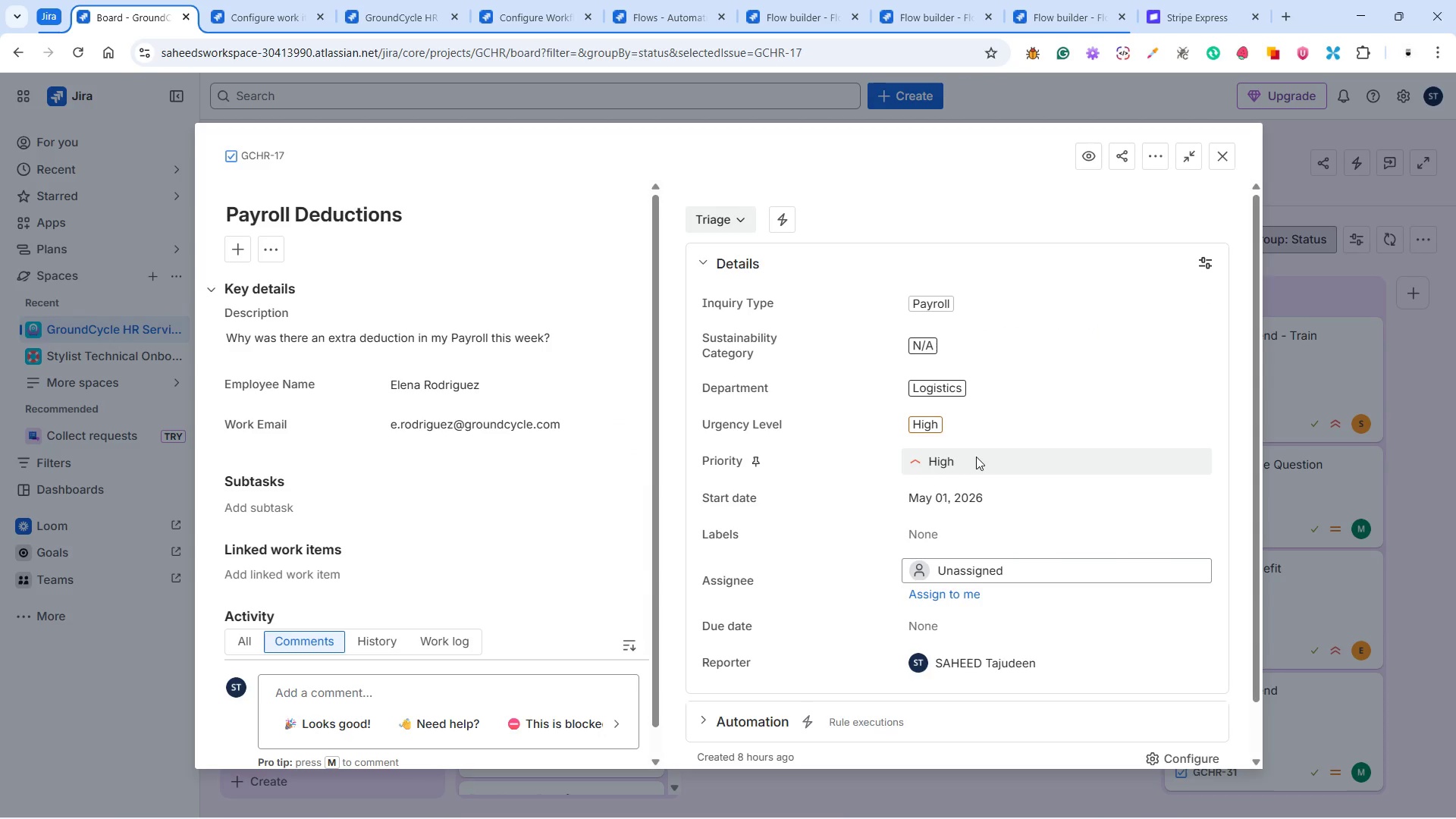 
wait(8.16)
 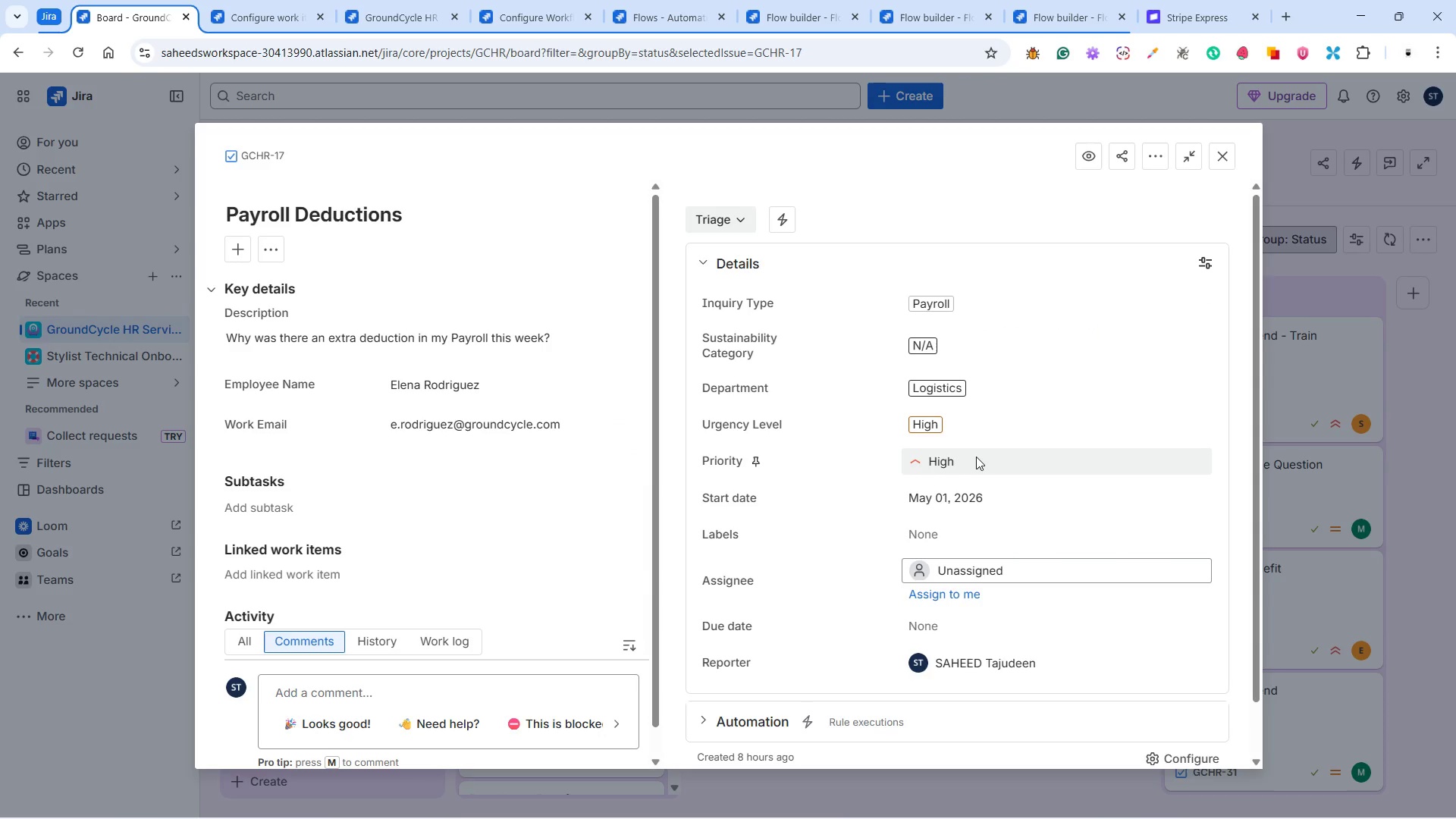 
left_click([1020, 569])
 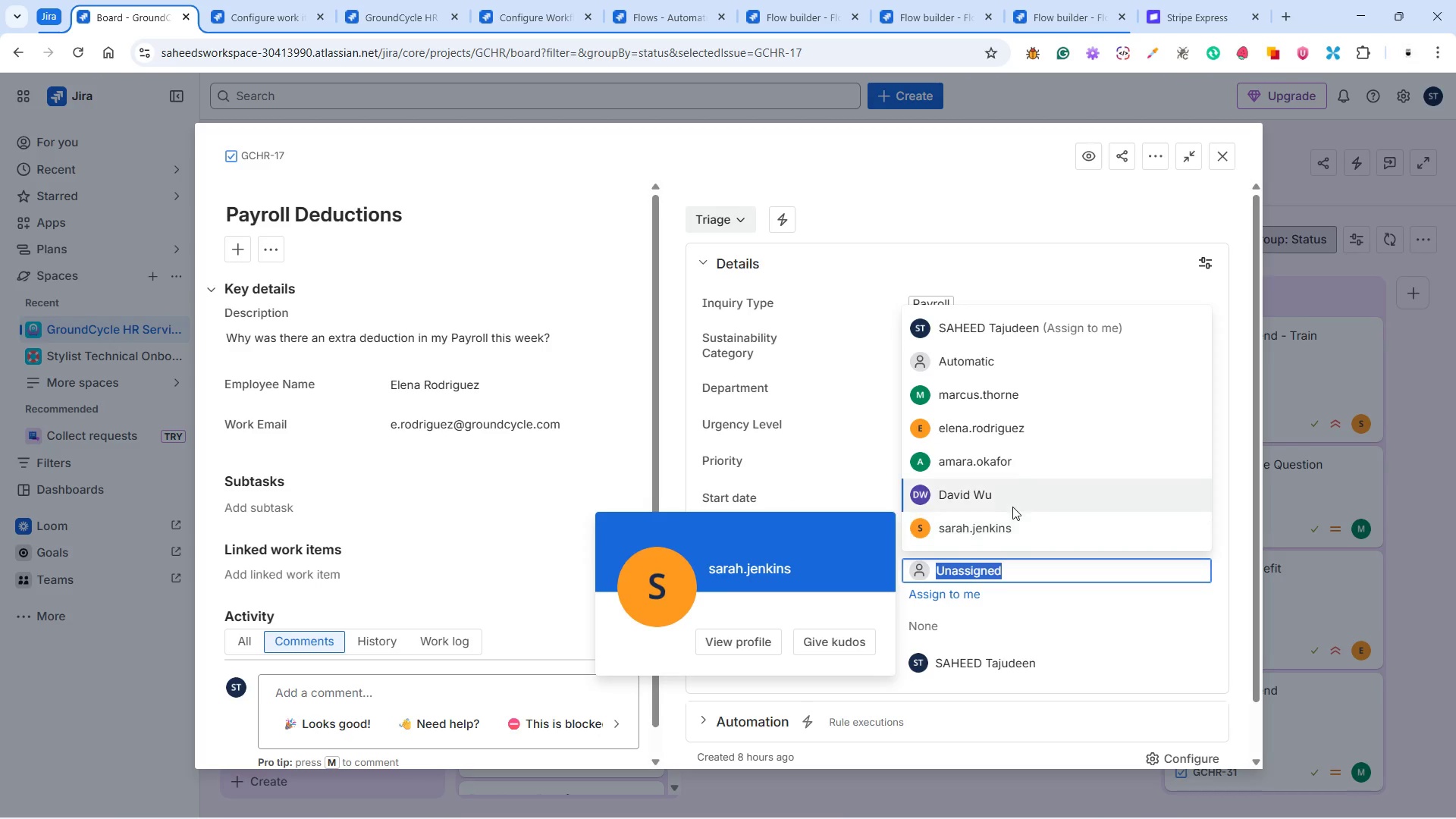 
left_click([1000, 452])
 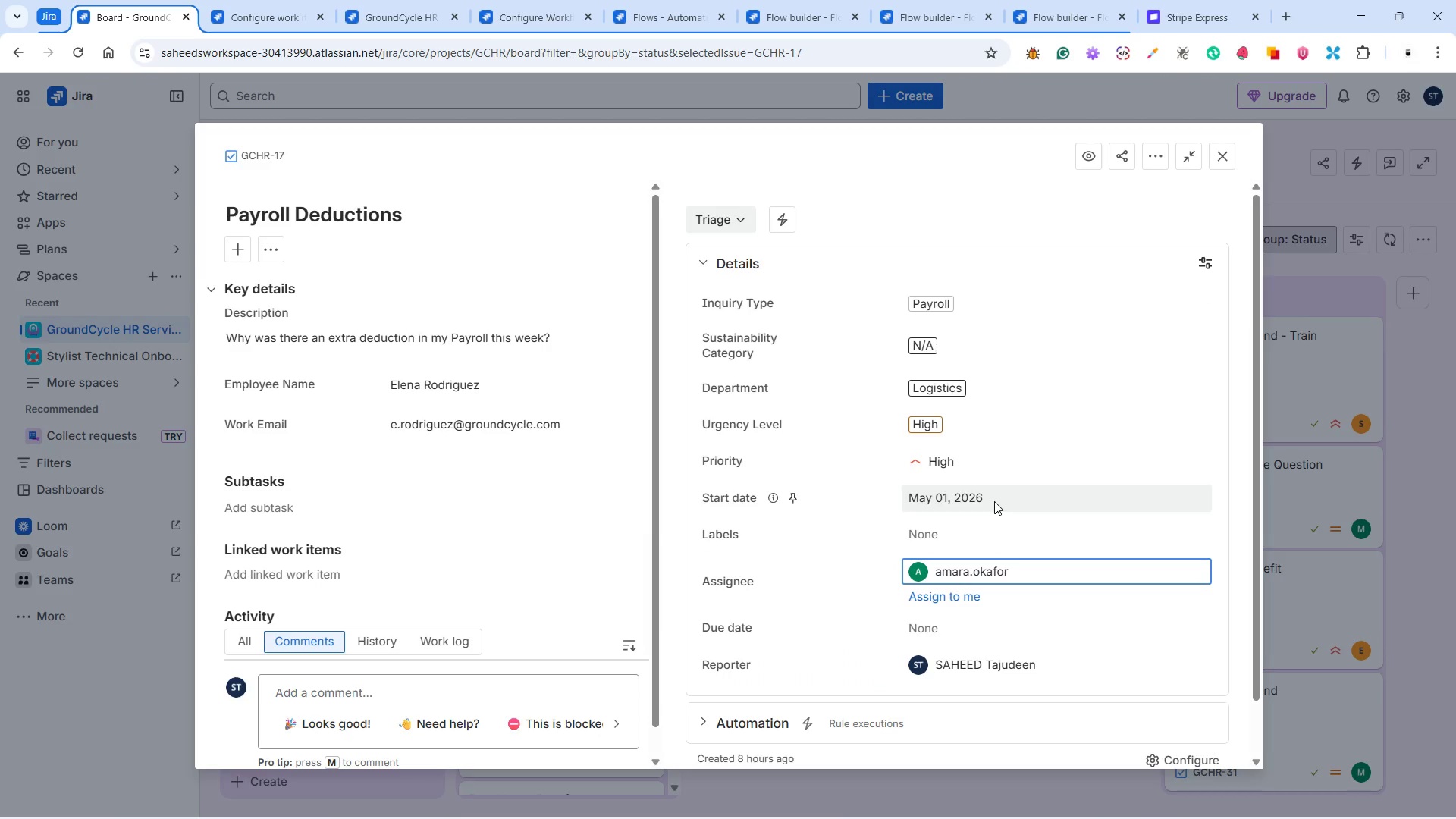 
wait(6.01)
 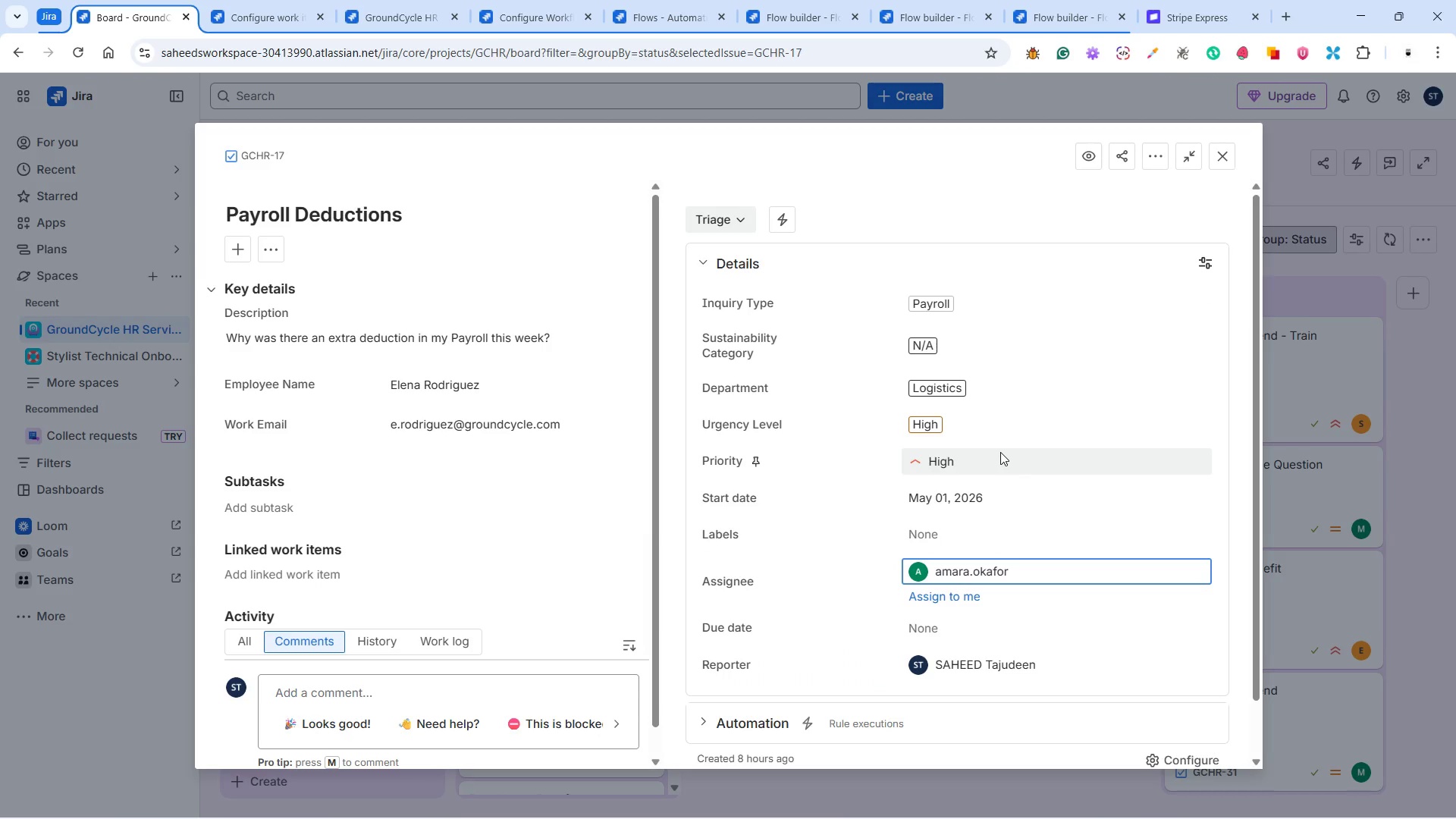 
scroll: coordinate [1028, 573], scroll_direction: down, amount: 3.0
 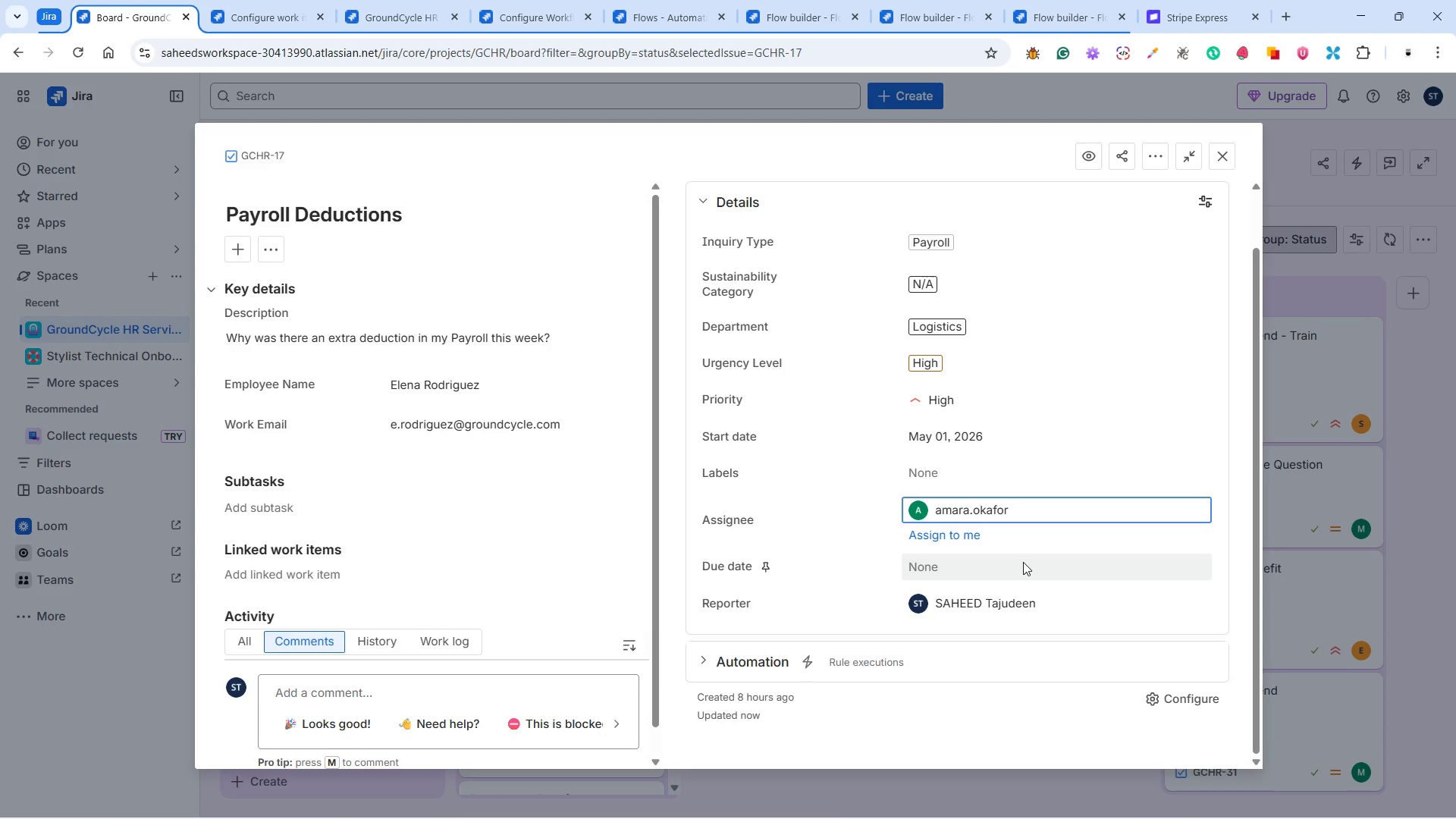 
scroll: coordinate [1021, 547], scroll_direction: up, amount: 1.0
 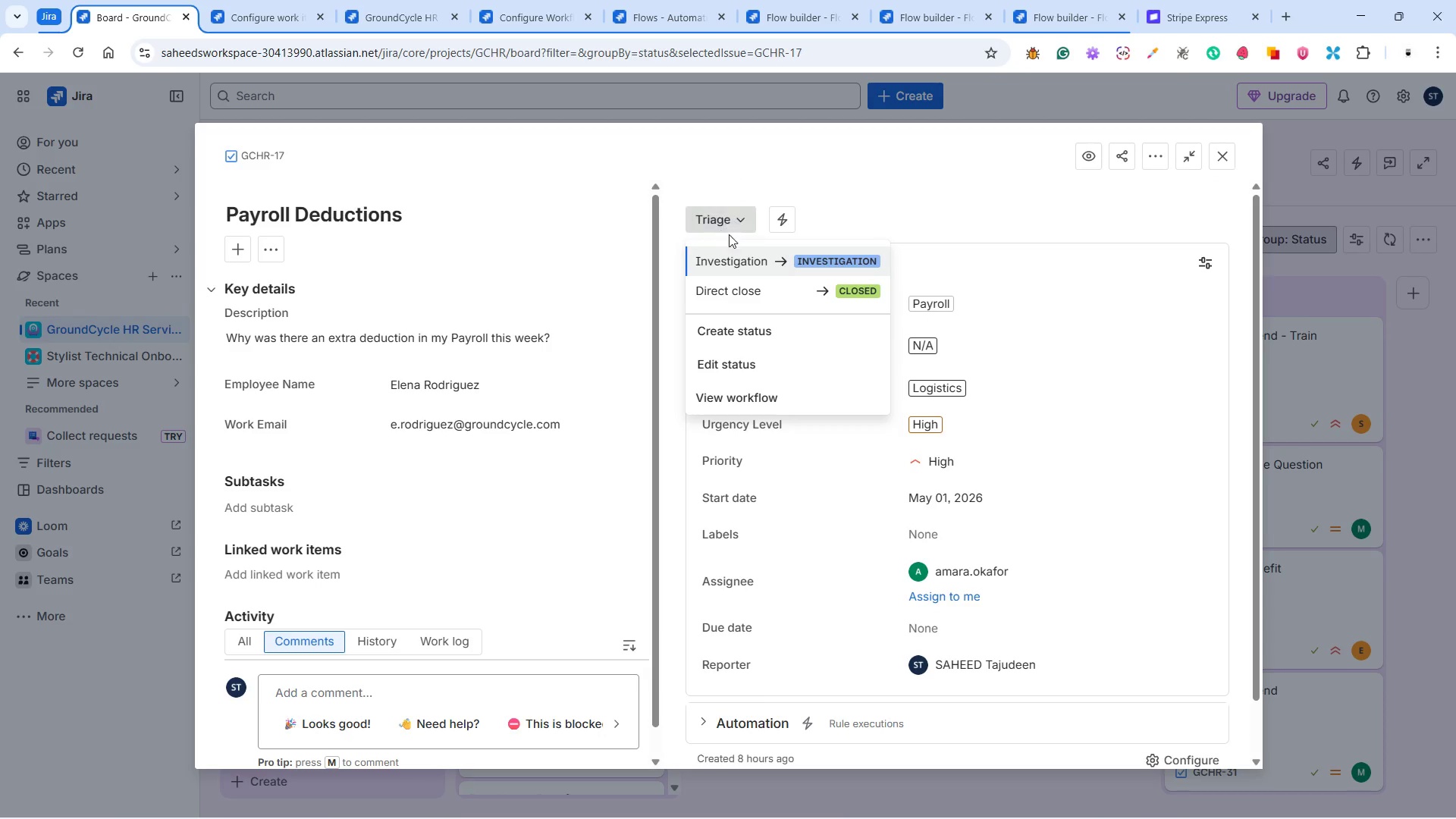 
left_click([751, 263])
 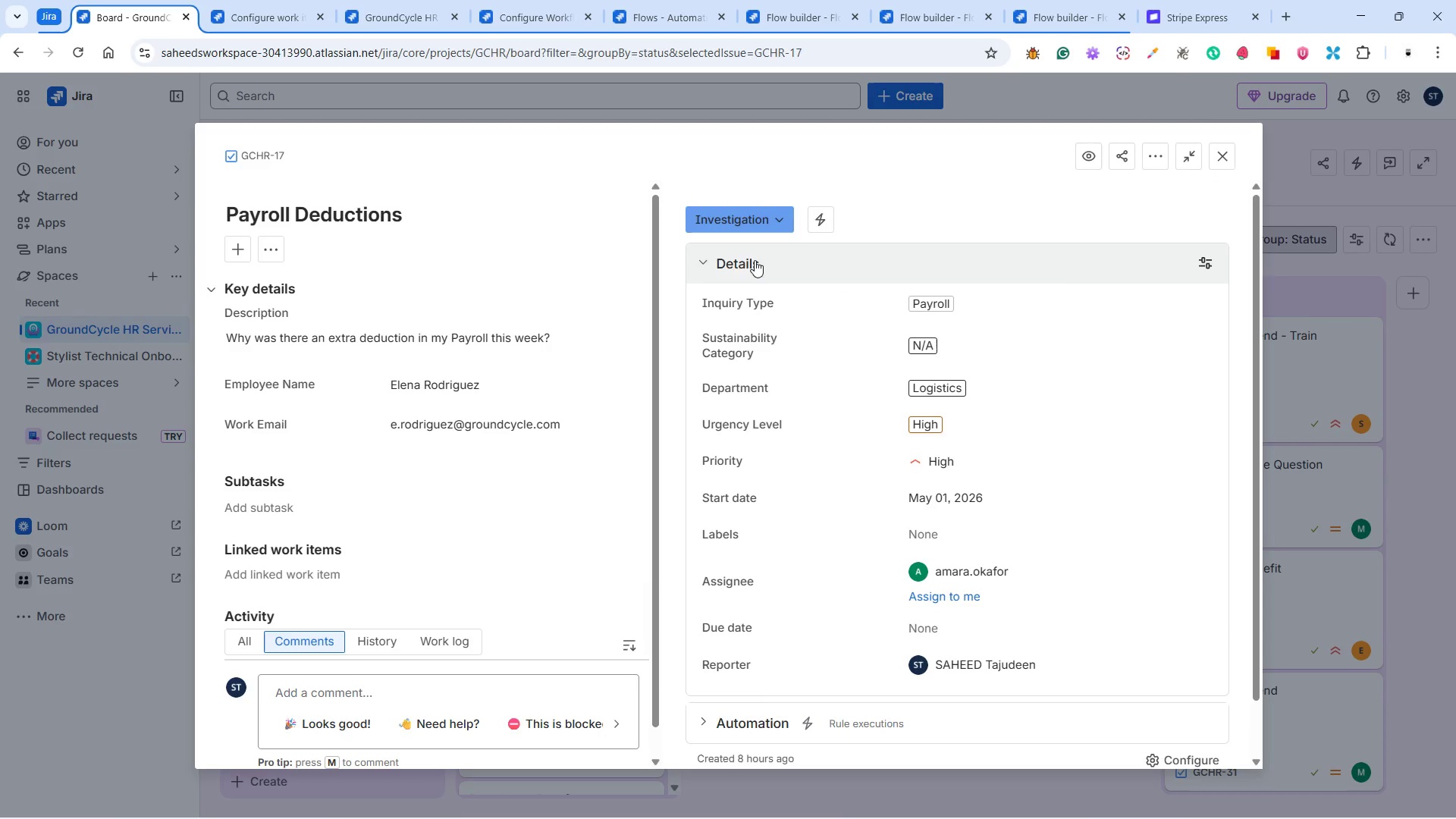 
left_click([760, 224])
 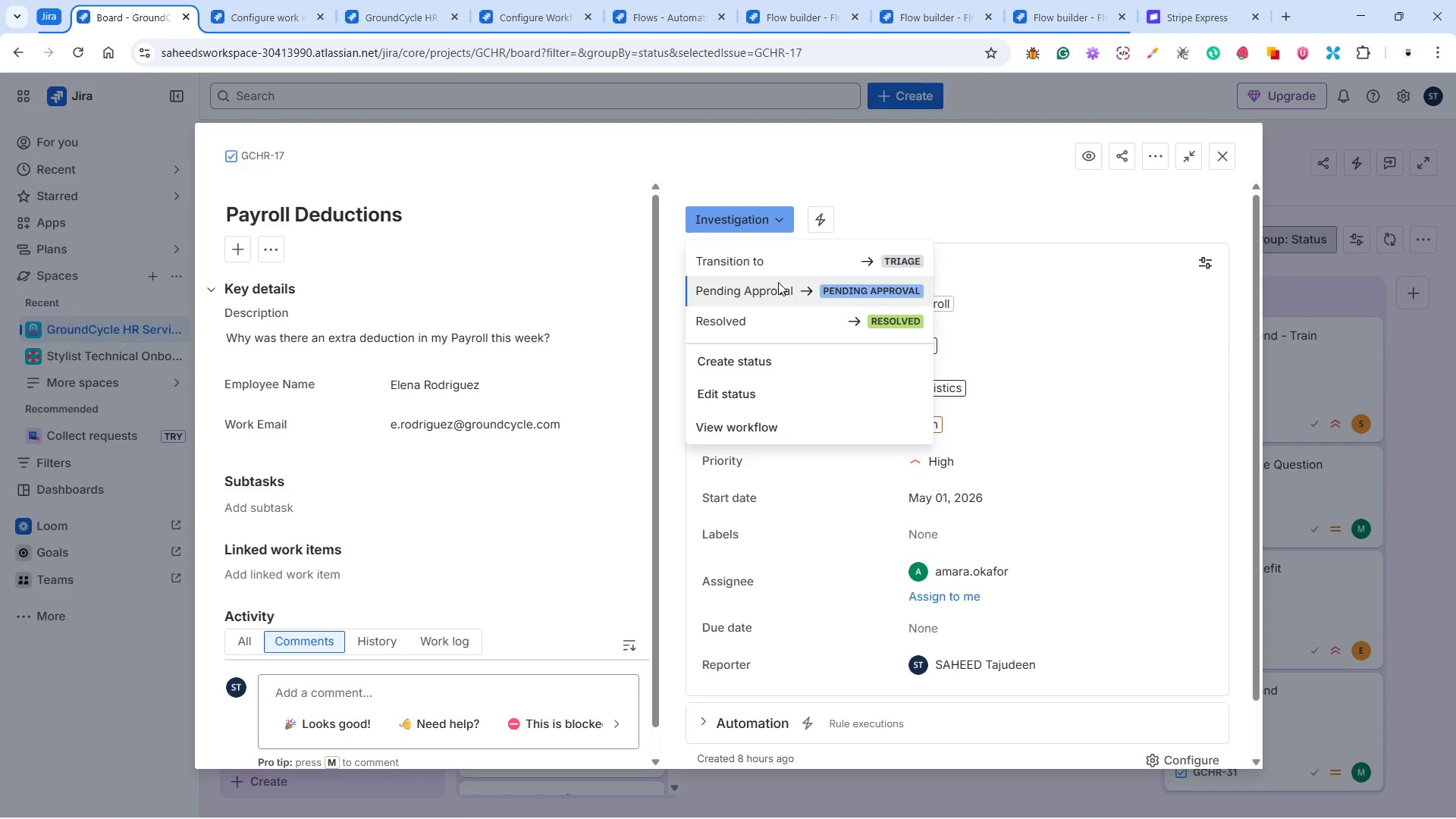 
left_click([778, 284])
 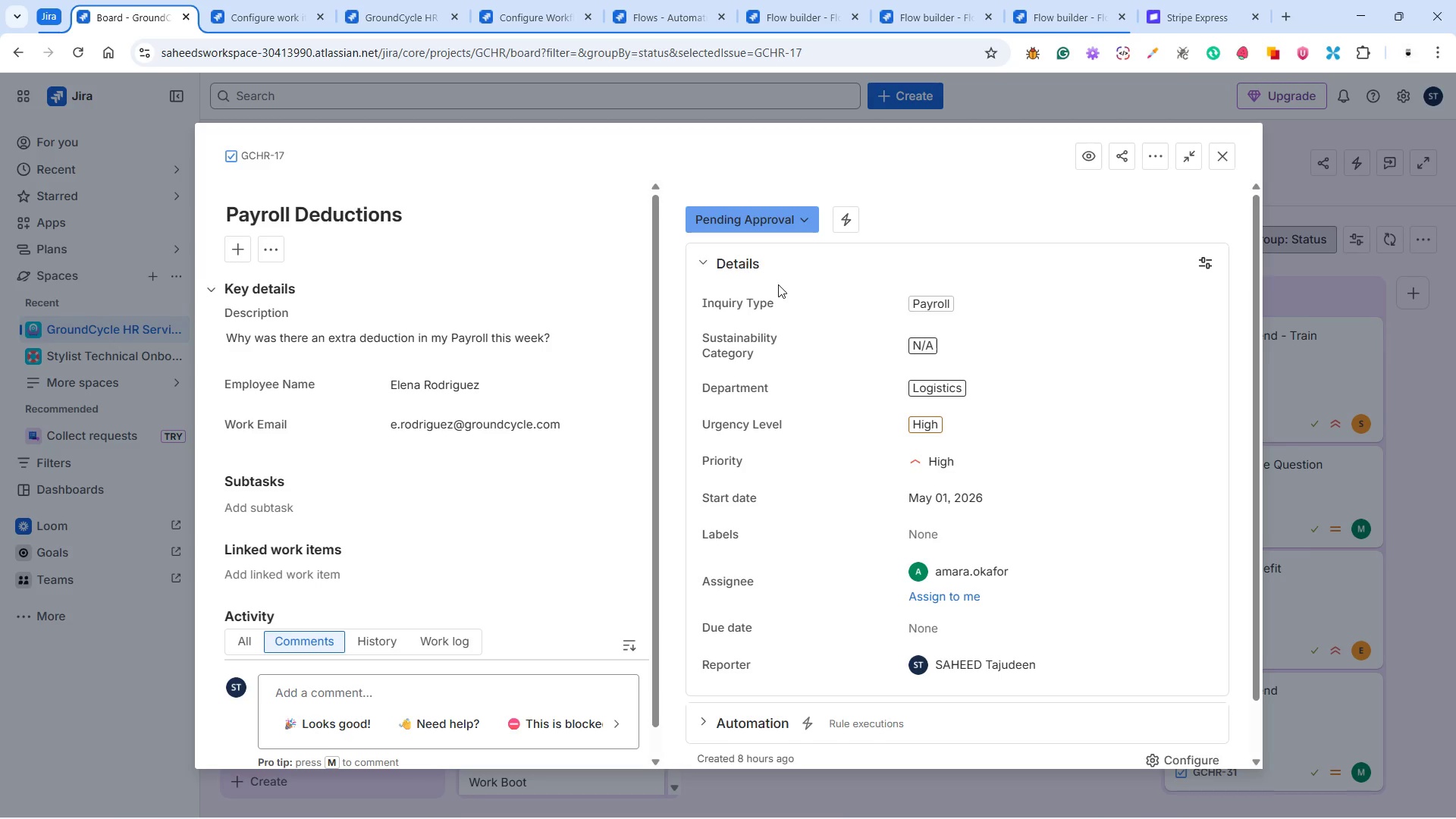 
scroll: coordinate [952, 522], scroll_direction: down, amount: 3.0
 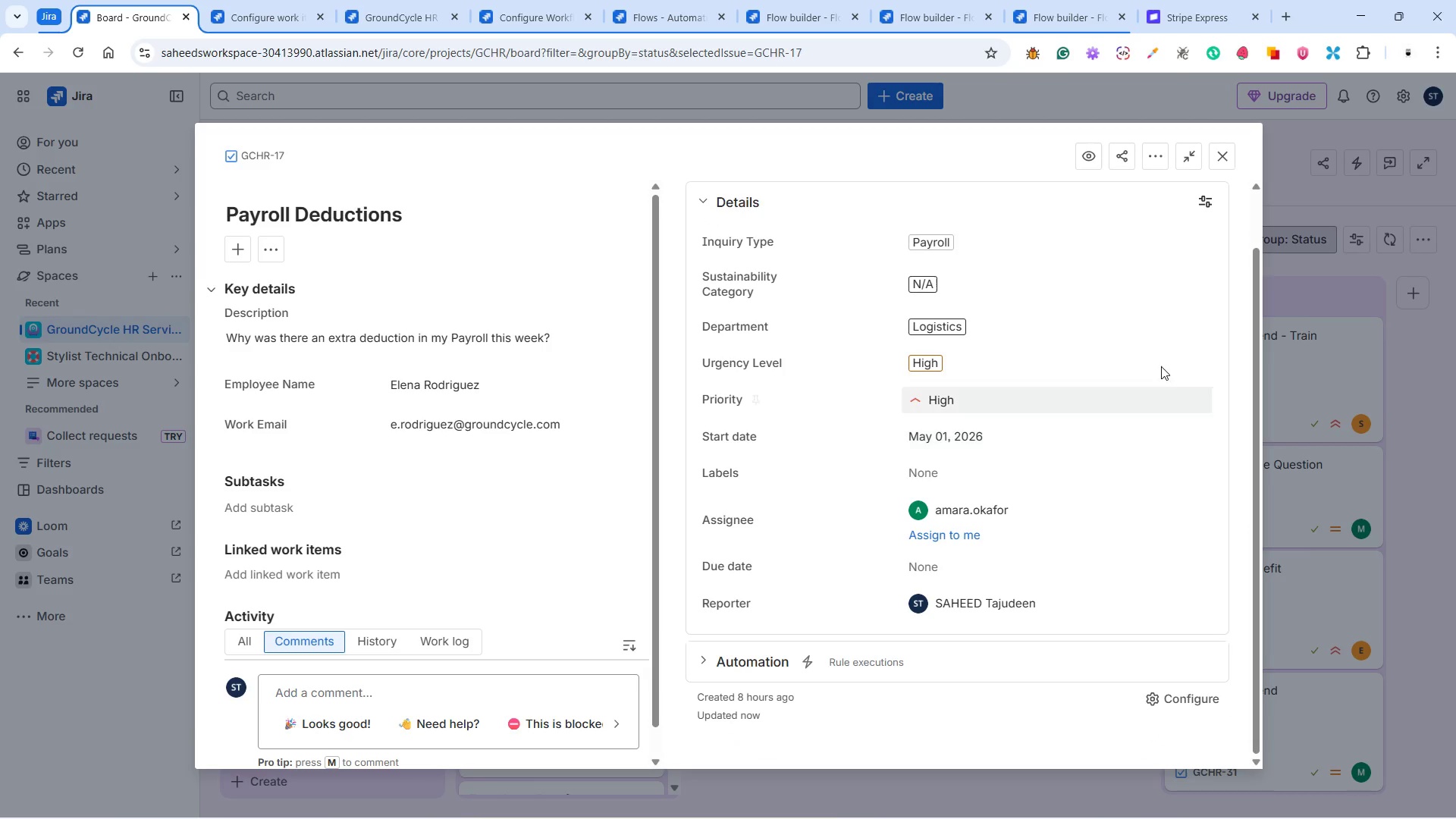 
scroll: coordinate [1161, 365], scroll_direction: up, amount: 7.0
 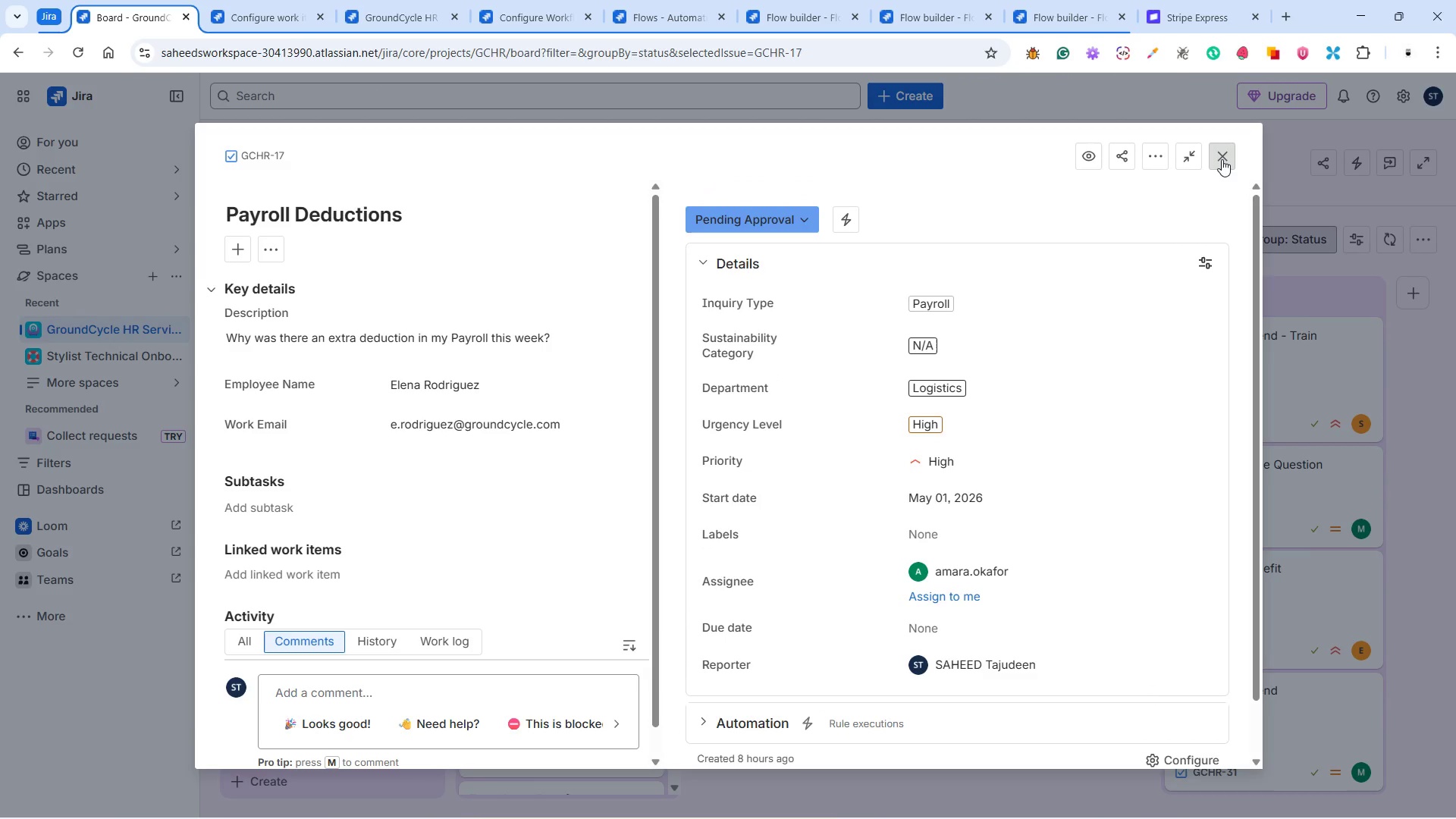 
left_click([1222, 159])
 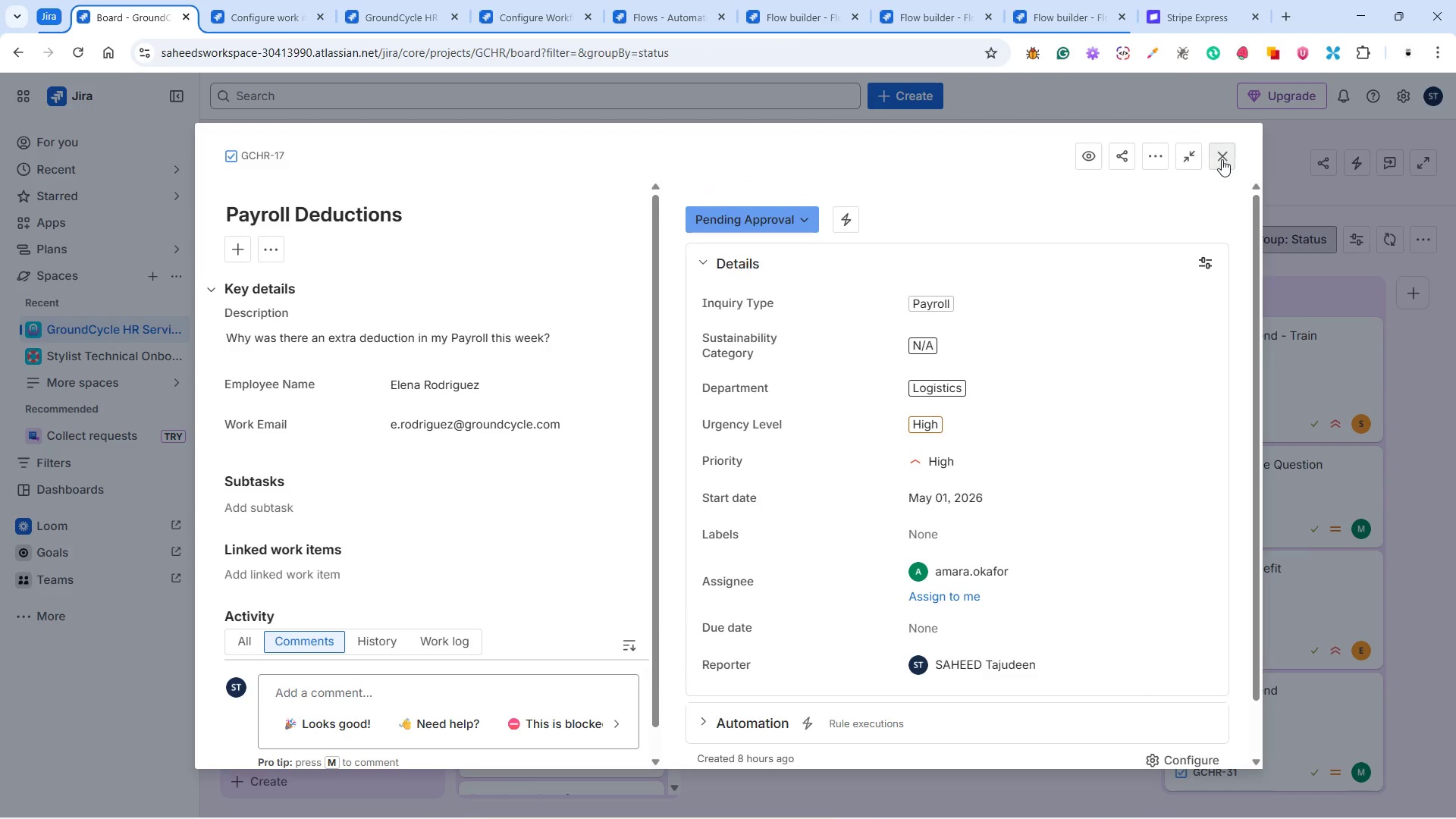 
left_click([1222, 159])
 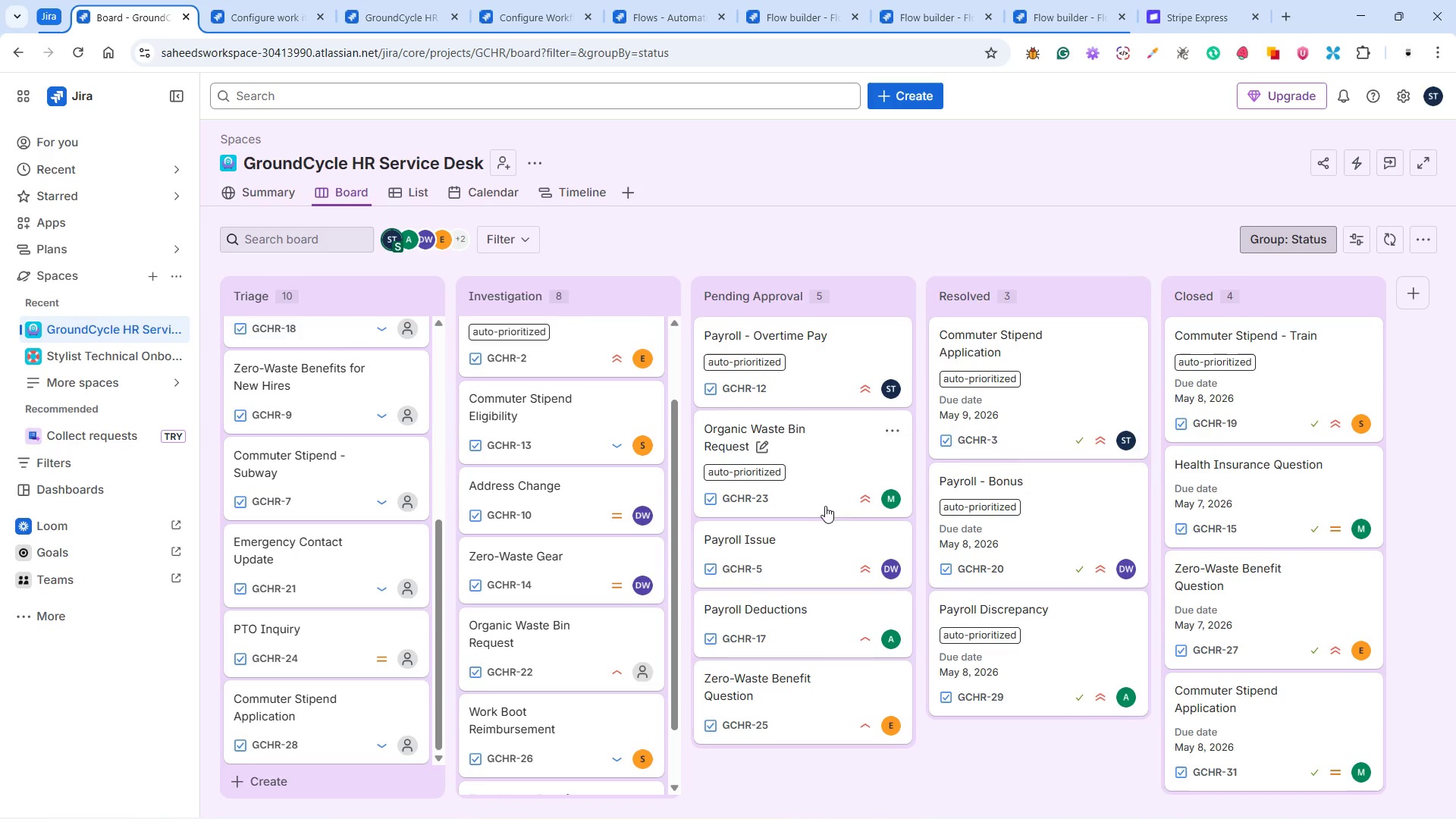 
scroll: coordinate [663, 558], scroll_direction: none, amount: 0.0
 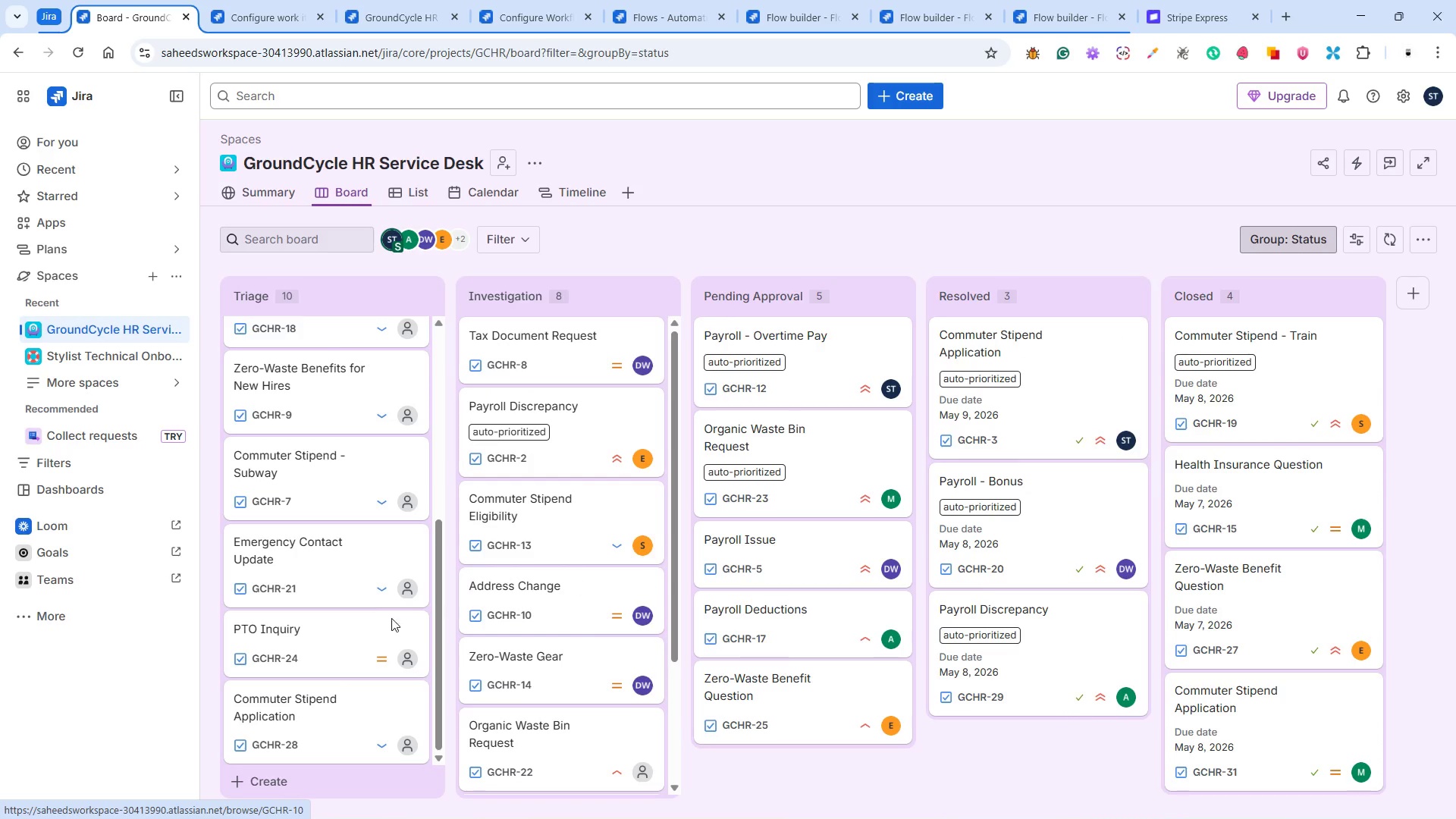 
scroll: coordinate [397, 566], scroll_direction: up, amount: 8.0
 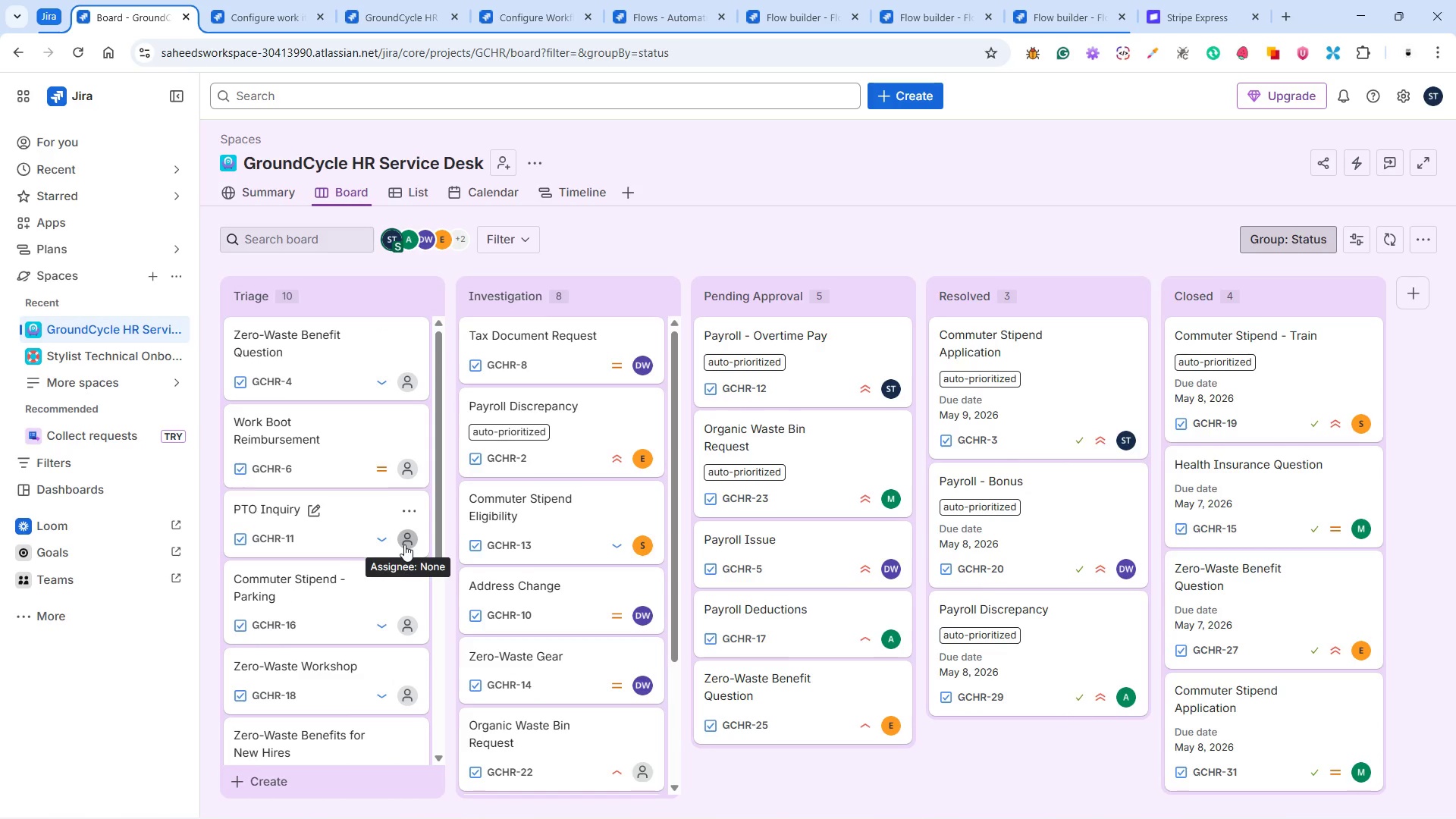 
scroll: coordinate [404, 544], scroll_direction: down, amount: 5.0
 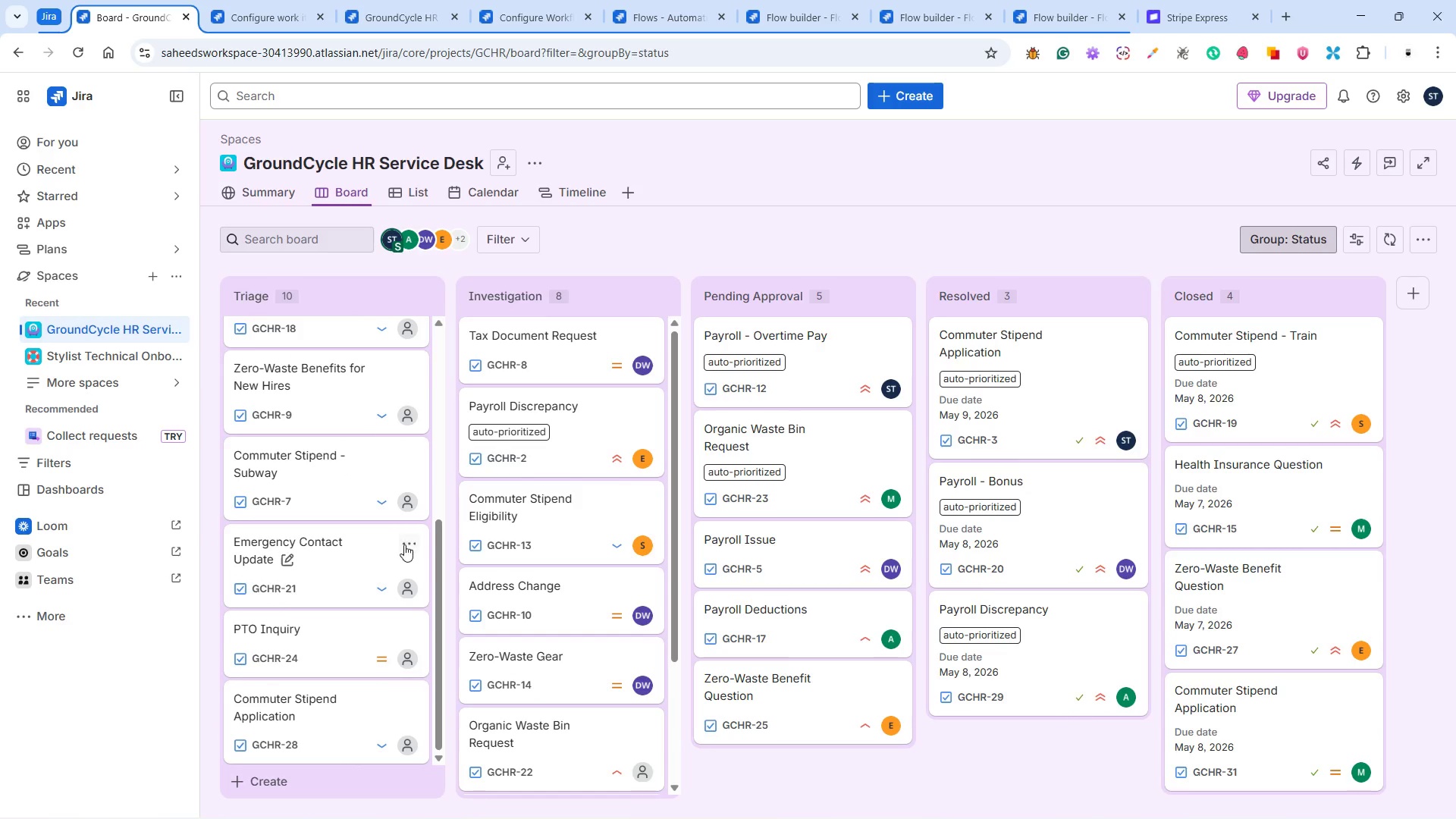 